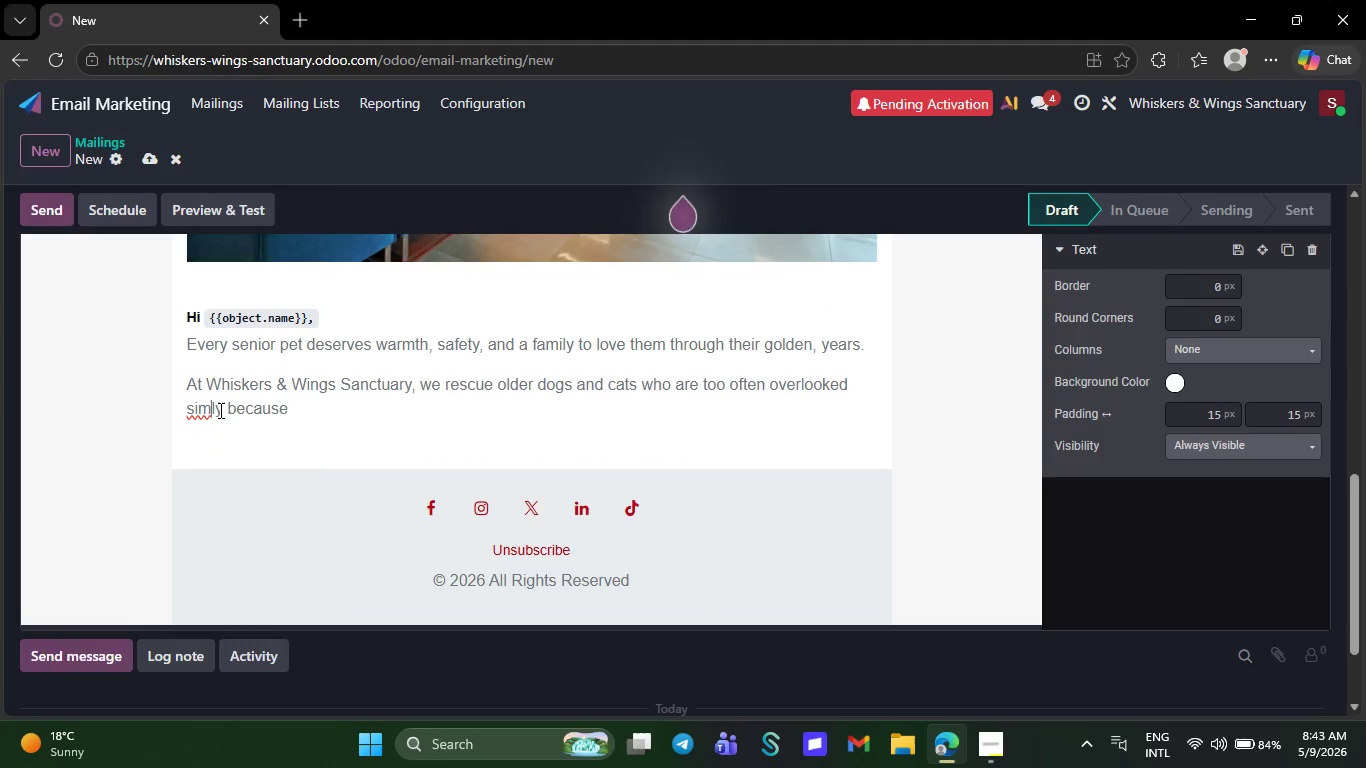 
key(P)
 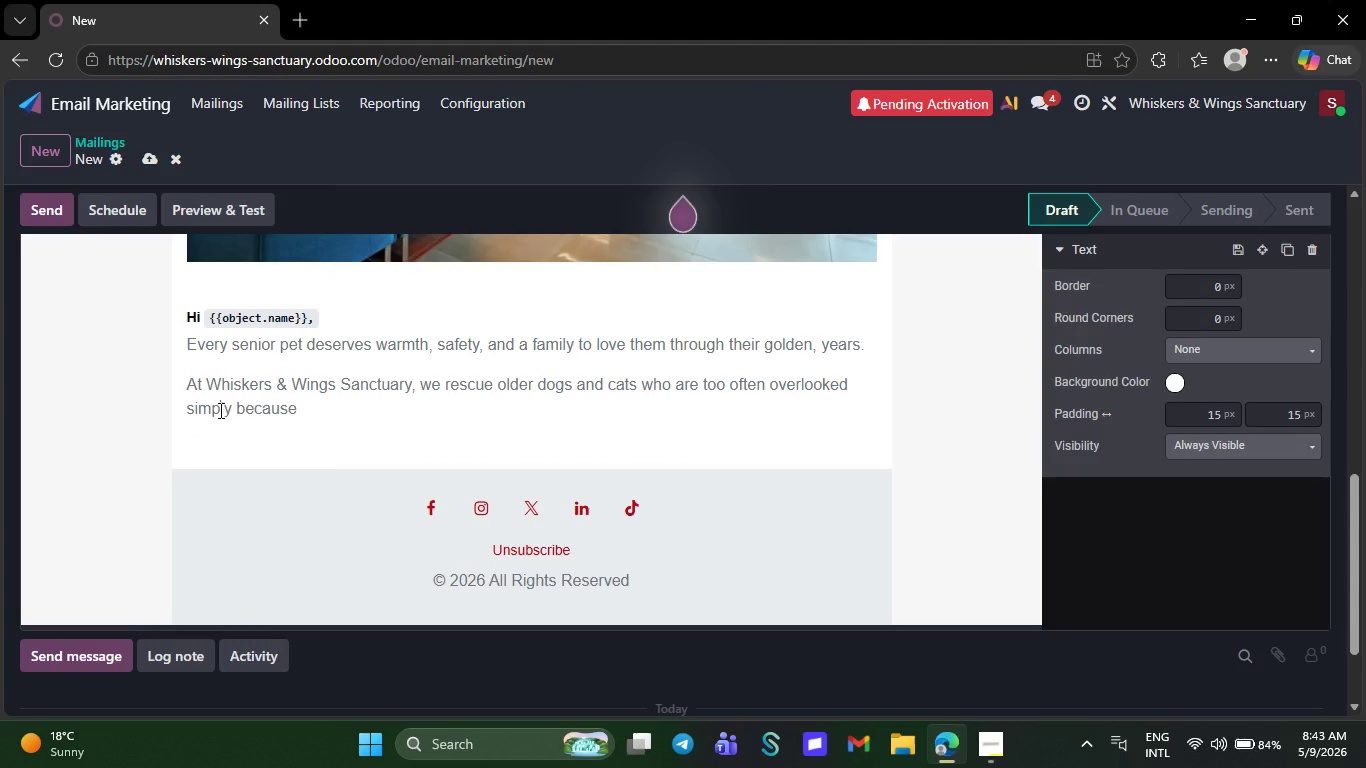 
key(ArrowRight)
 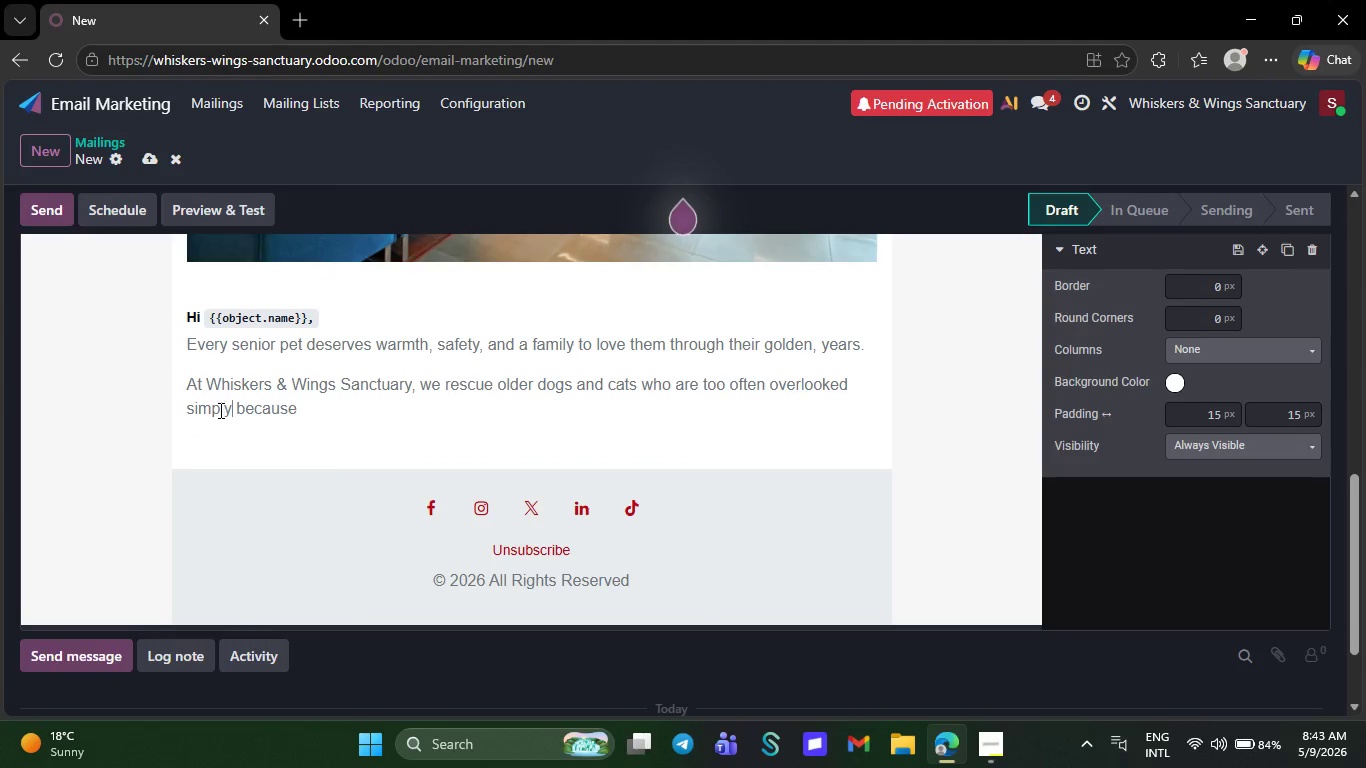 
key(ArrowRight)
 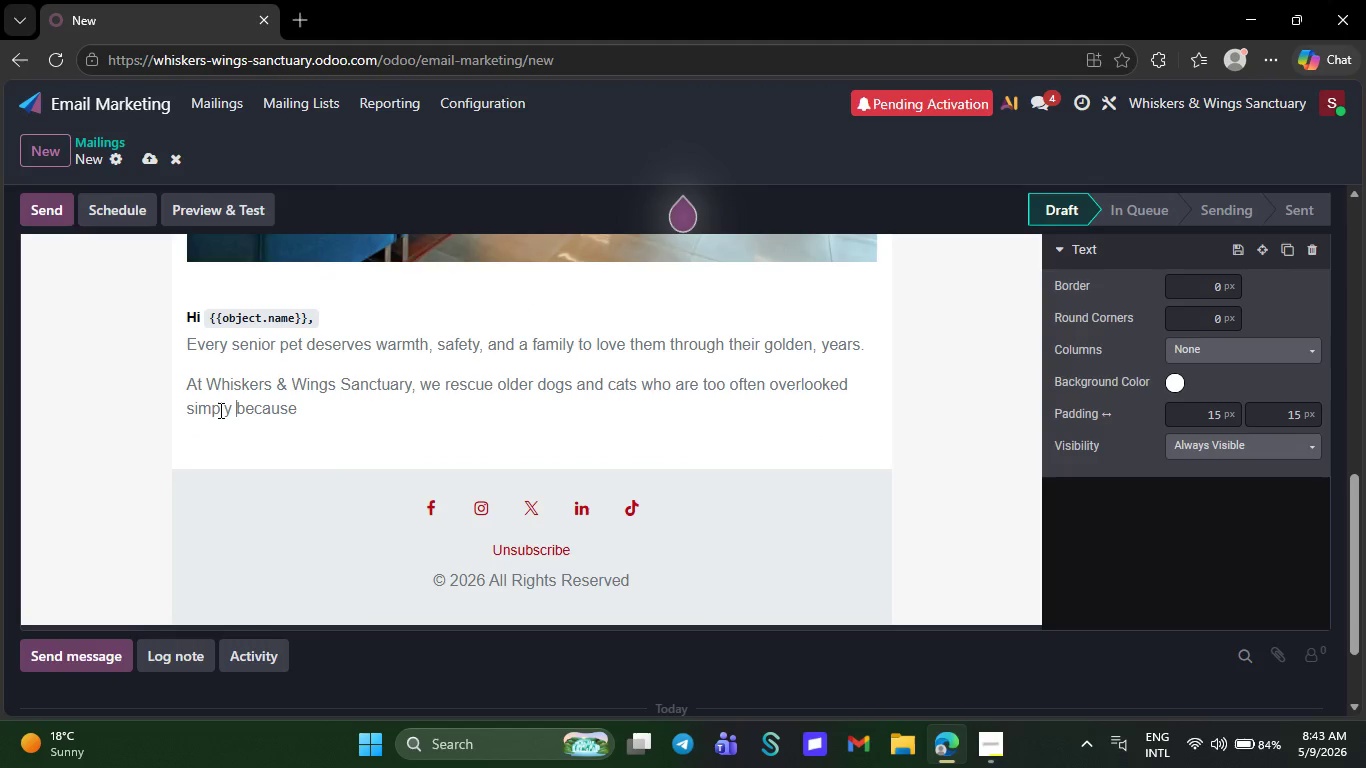 
key(ArrowRight)
 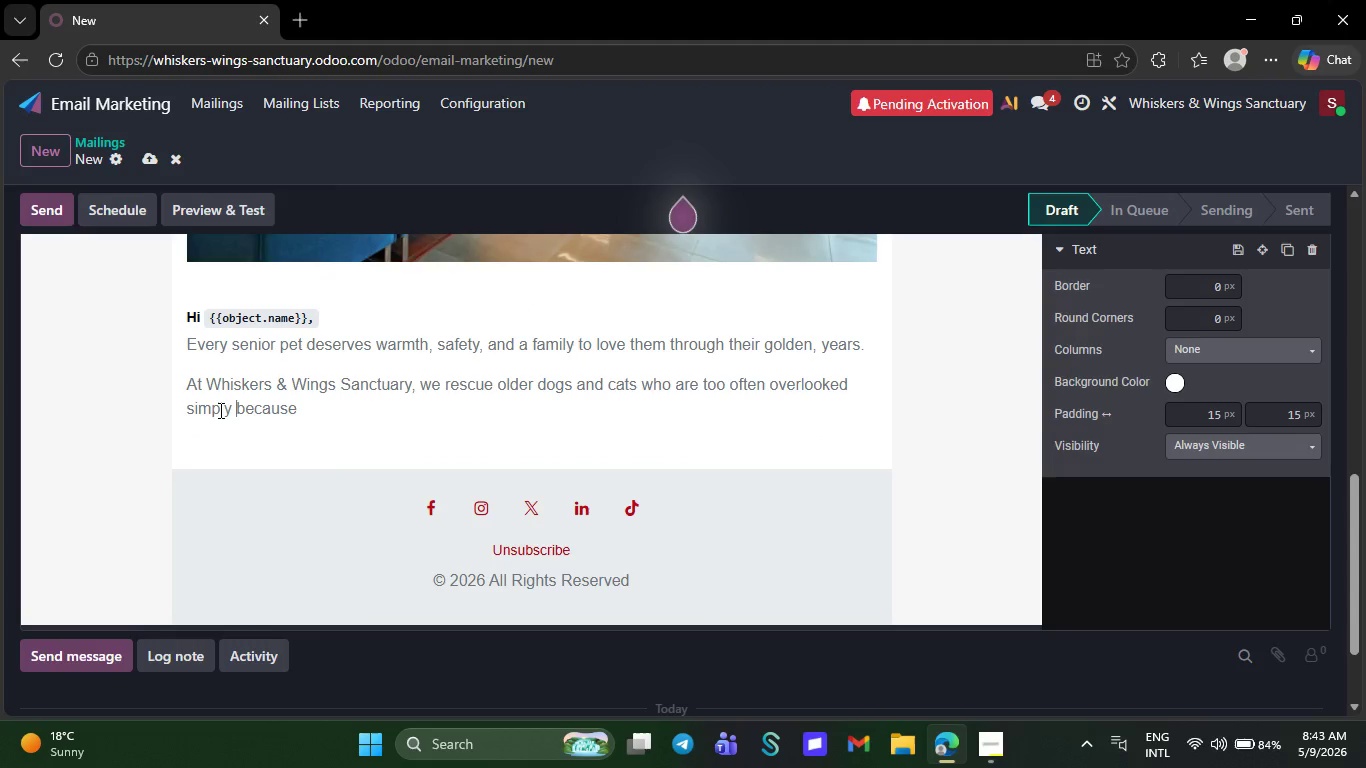 
key(ArrowRight)
 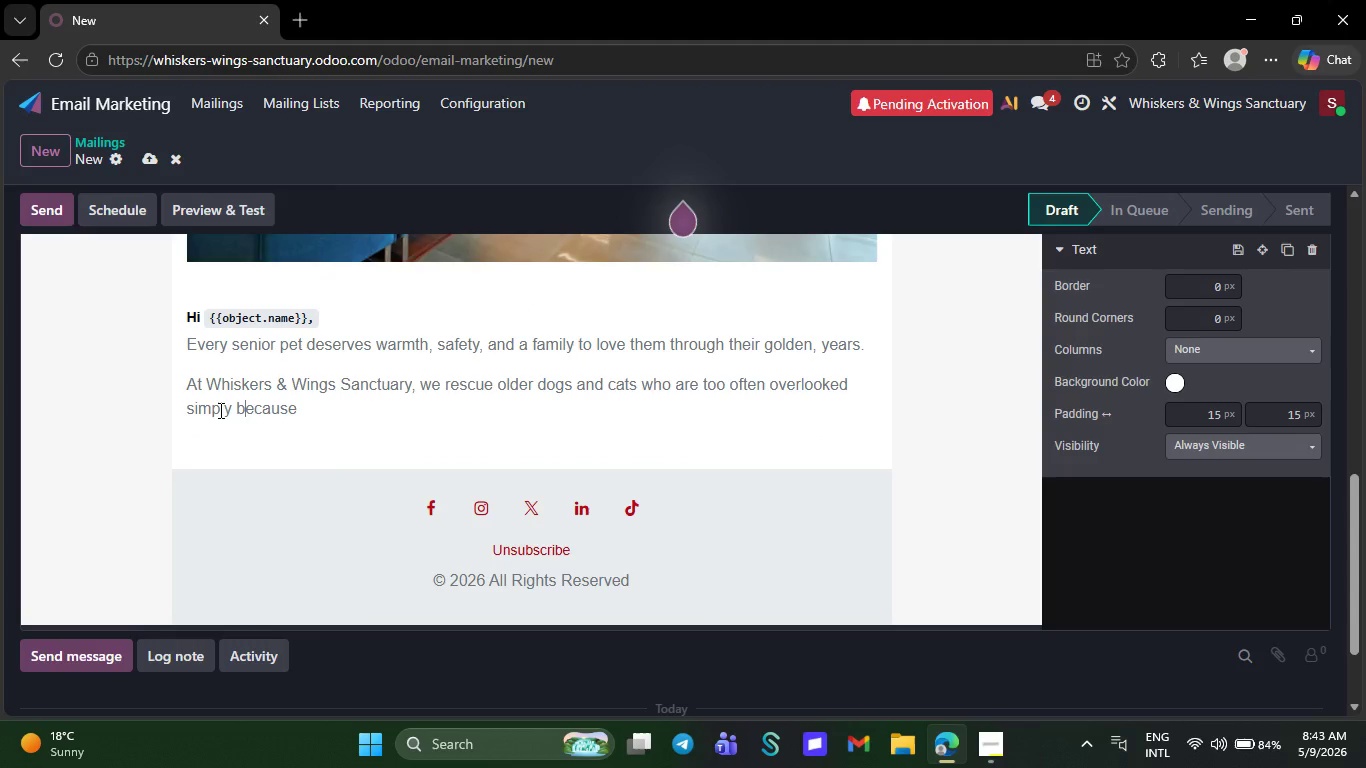 
key(ArrowRight)
 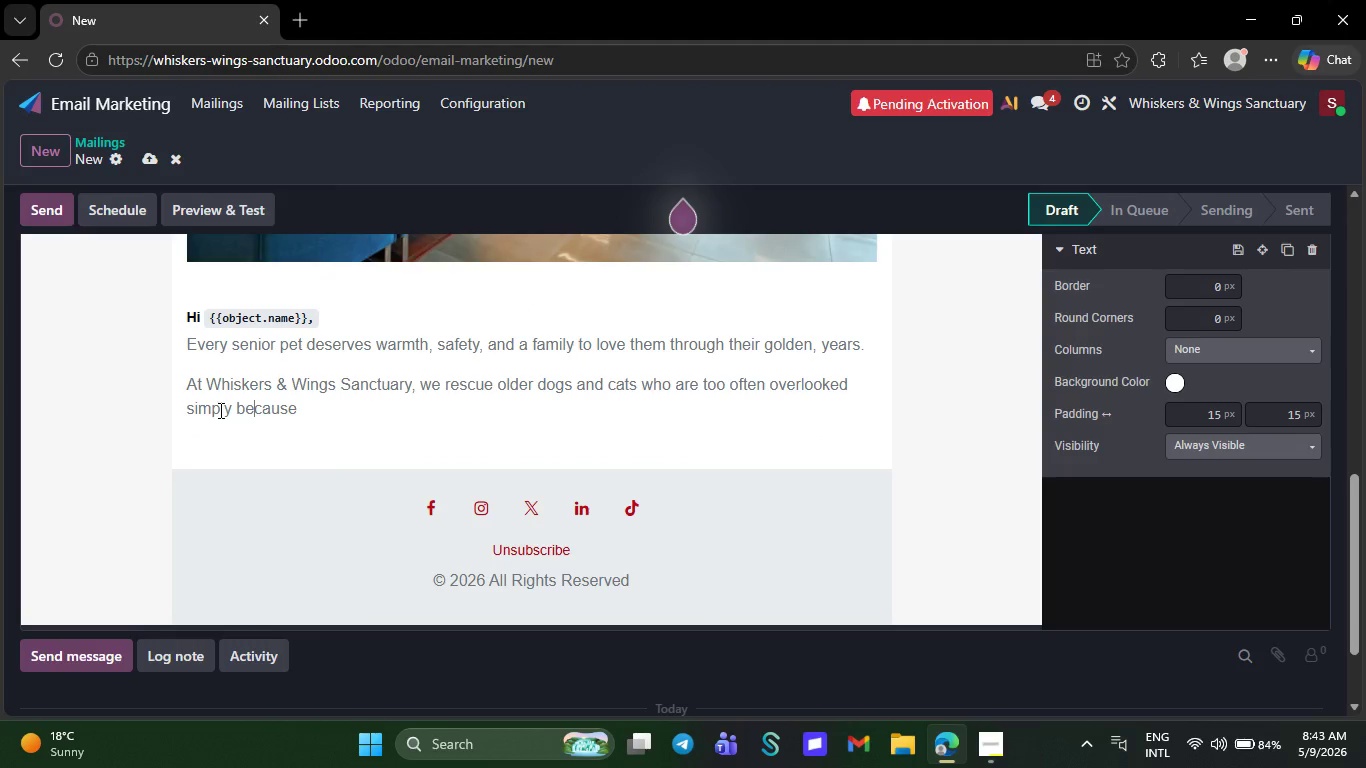 
key(ArrowRight)
 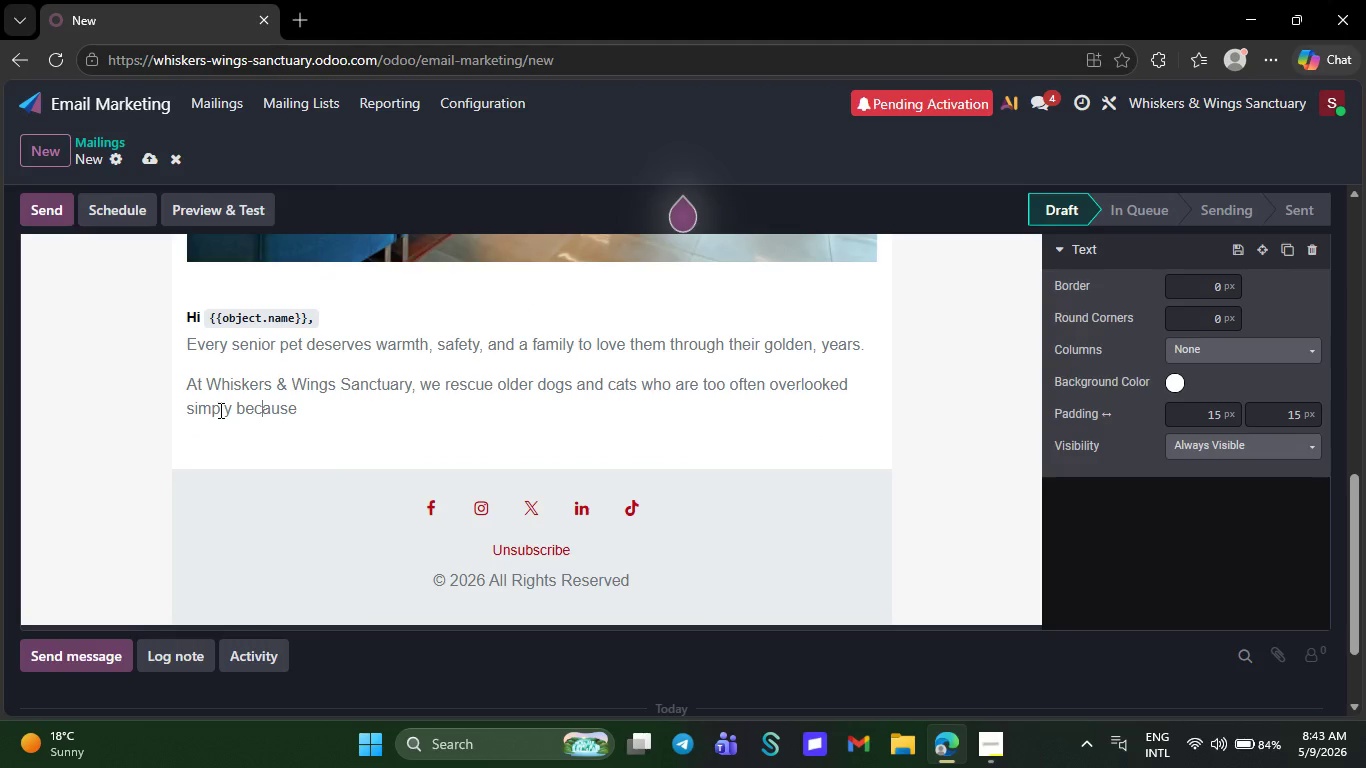 
key(ArrowRight)
 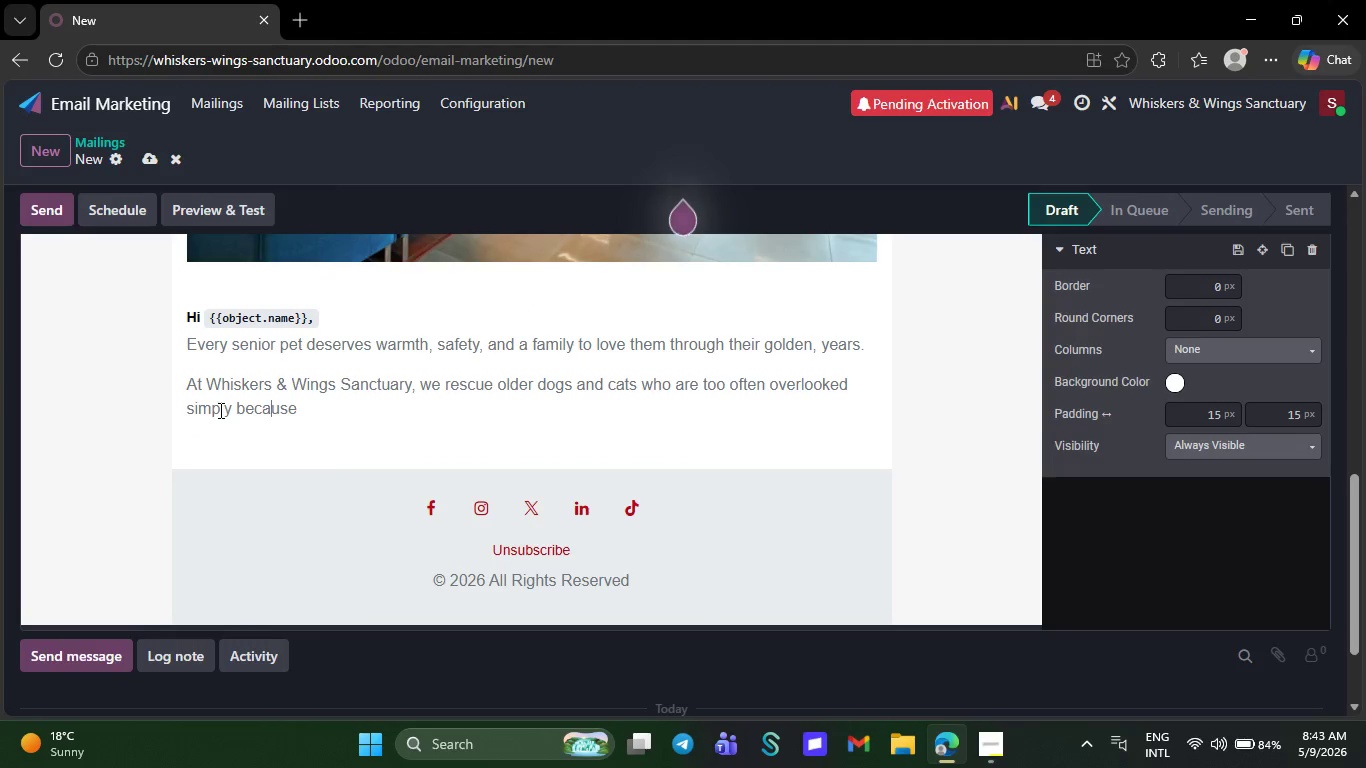 
key(ArrowRight)
 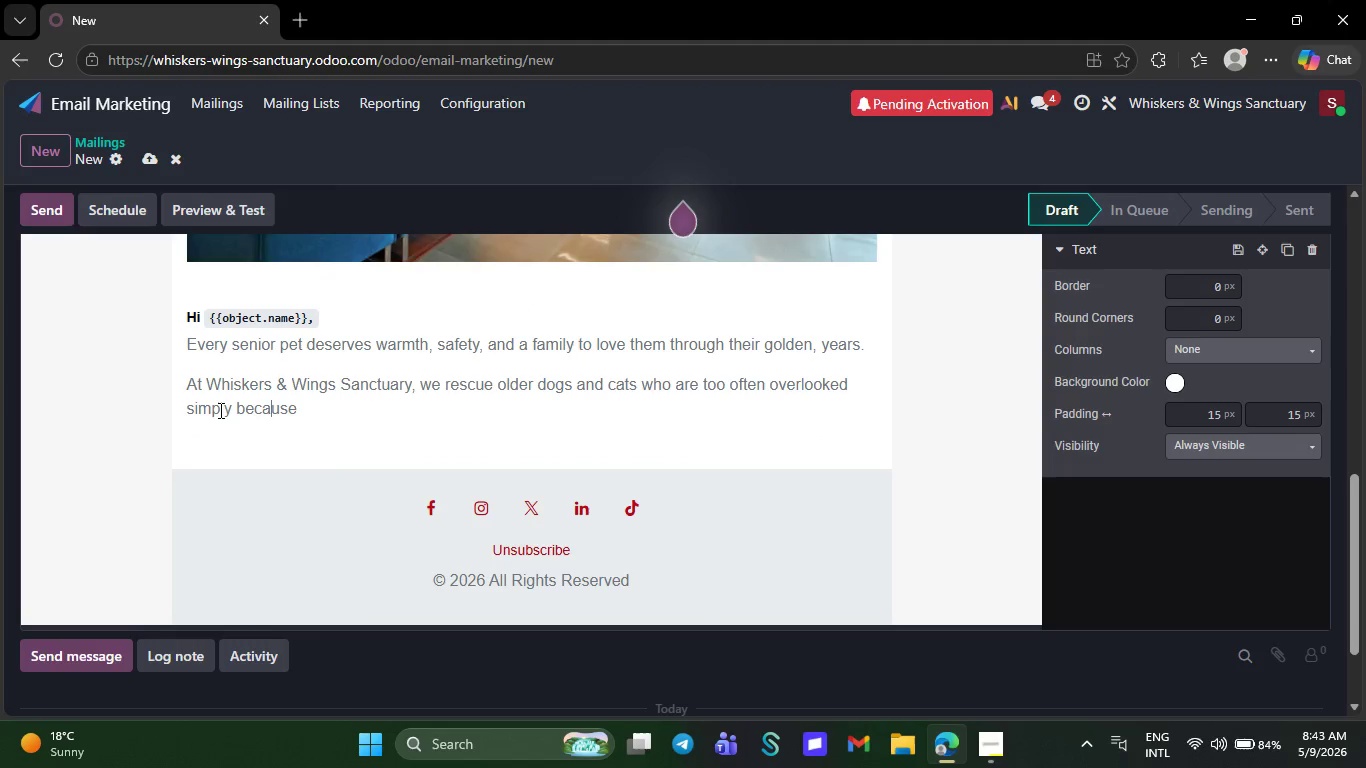 
key(ArrowRight)
 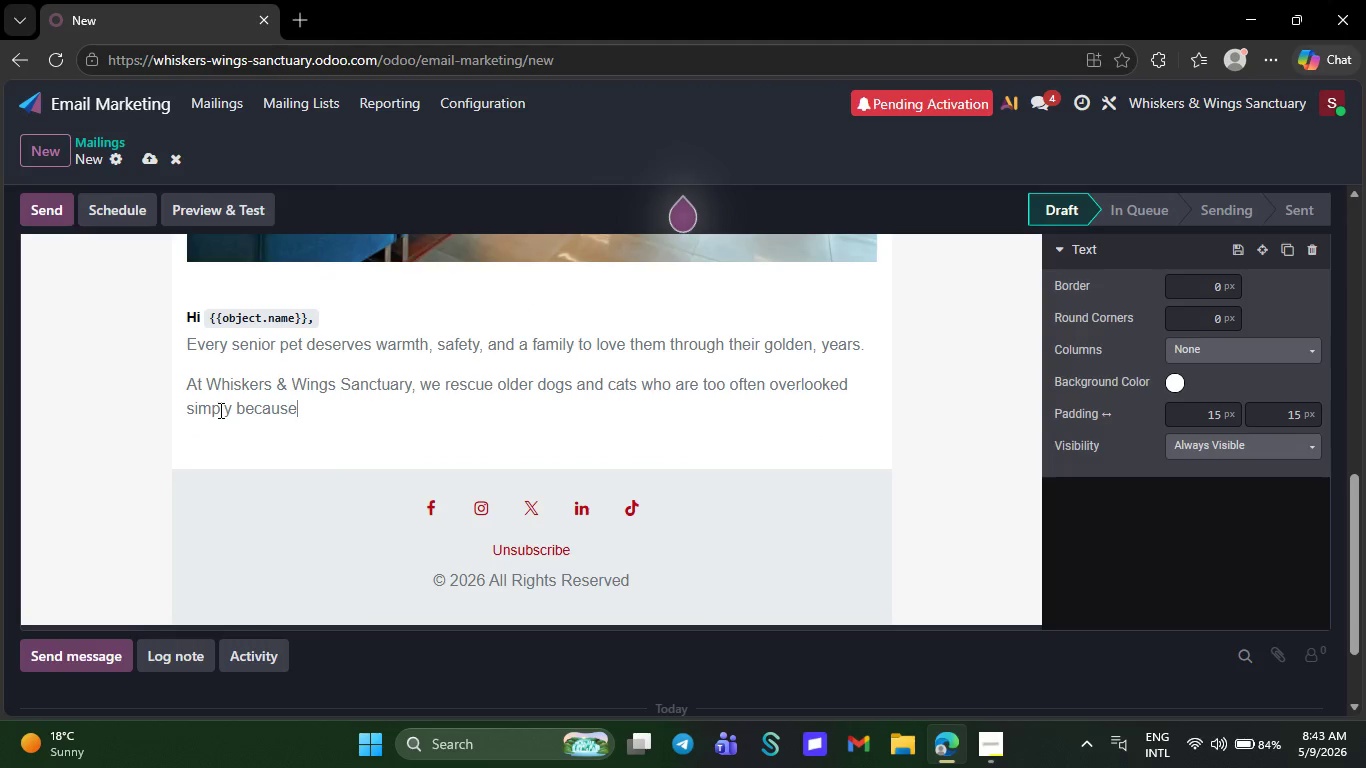 
key(ArrowRight)
 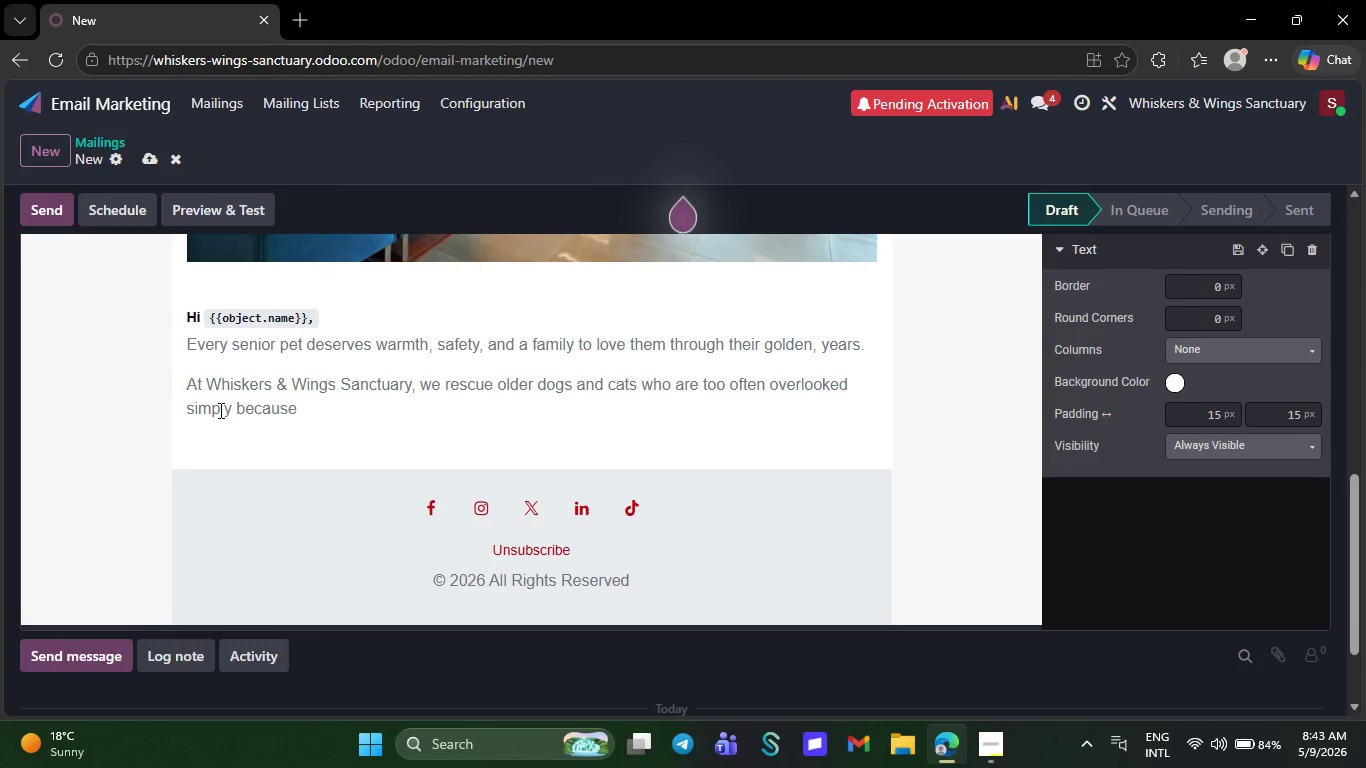 
type( of their age. Many arrive needing medical care, patience)
 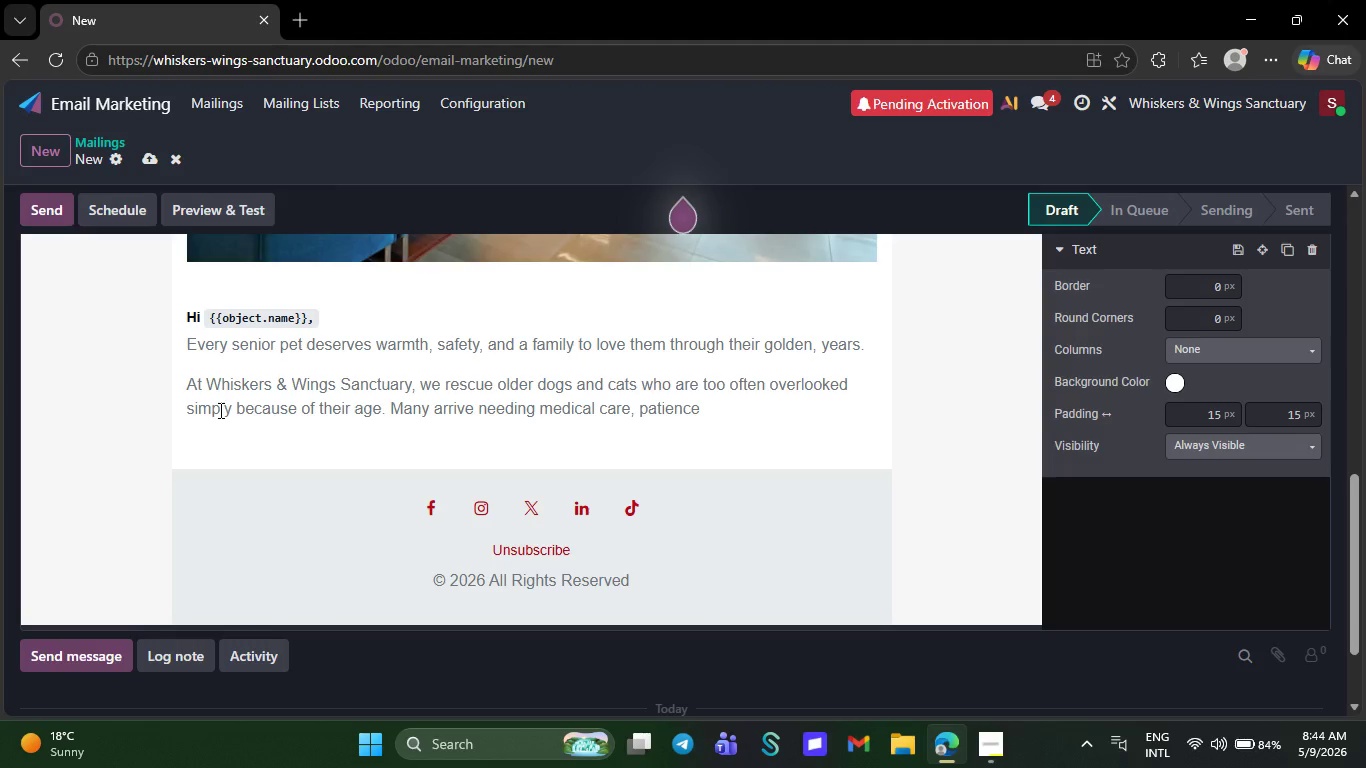 
type(, and comfortm)
key(Backspace)
type( but with support from compassionate people like you, they receive a second chance at life.)
key(NumpadEnter)
 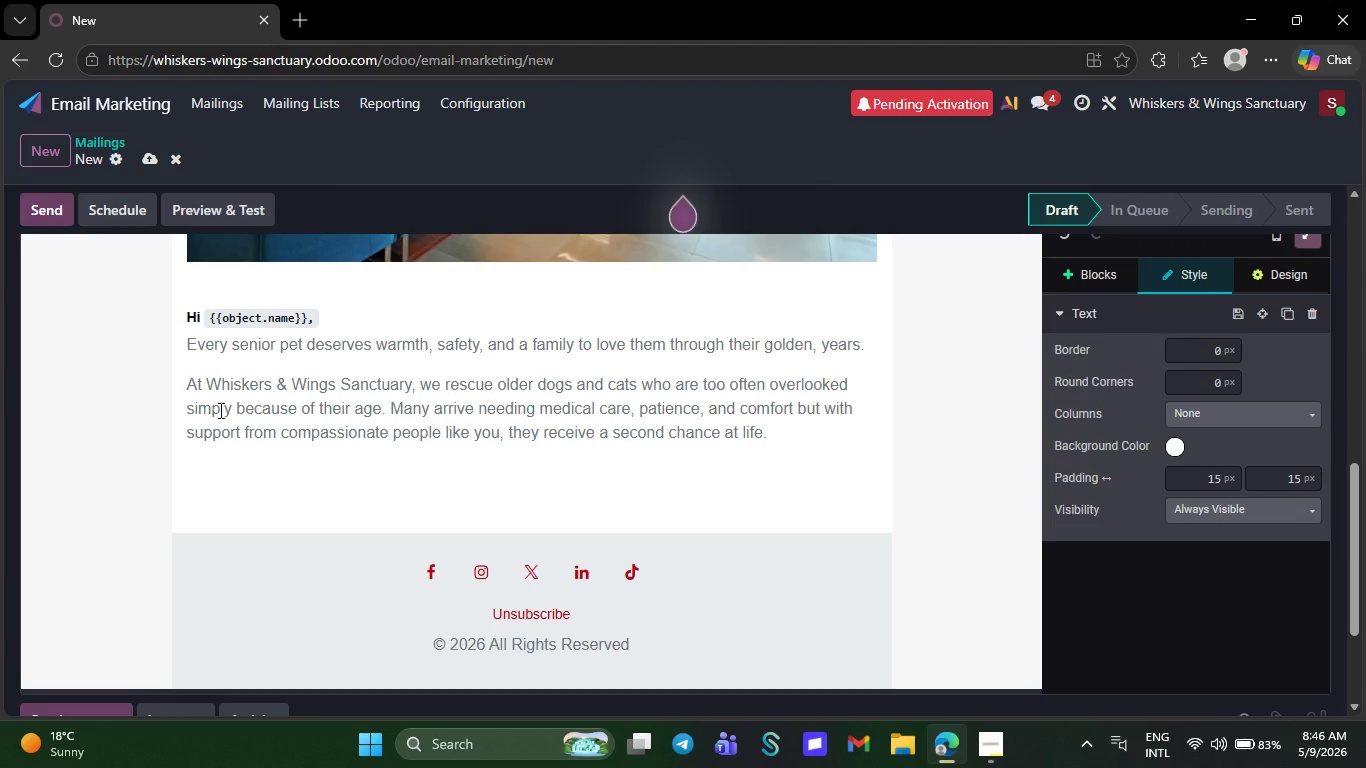 
wait(10.23)
 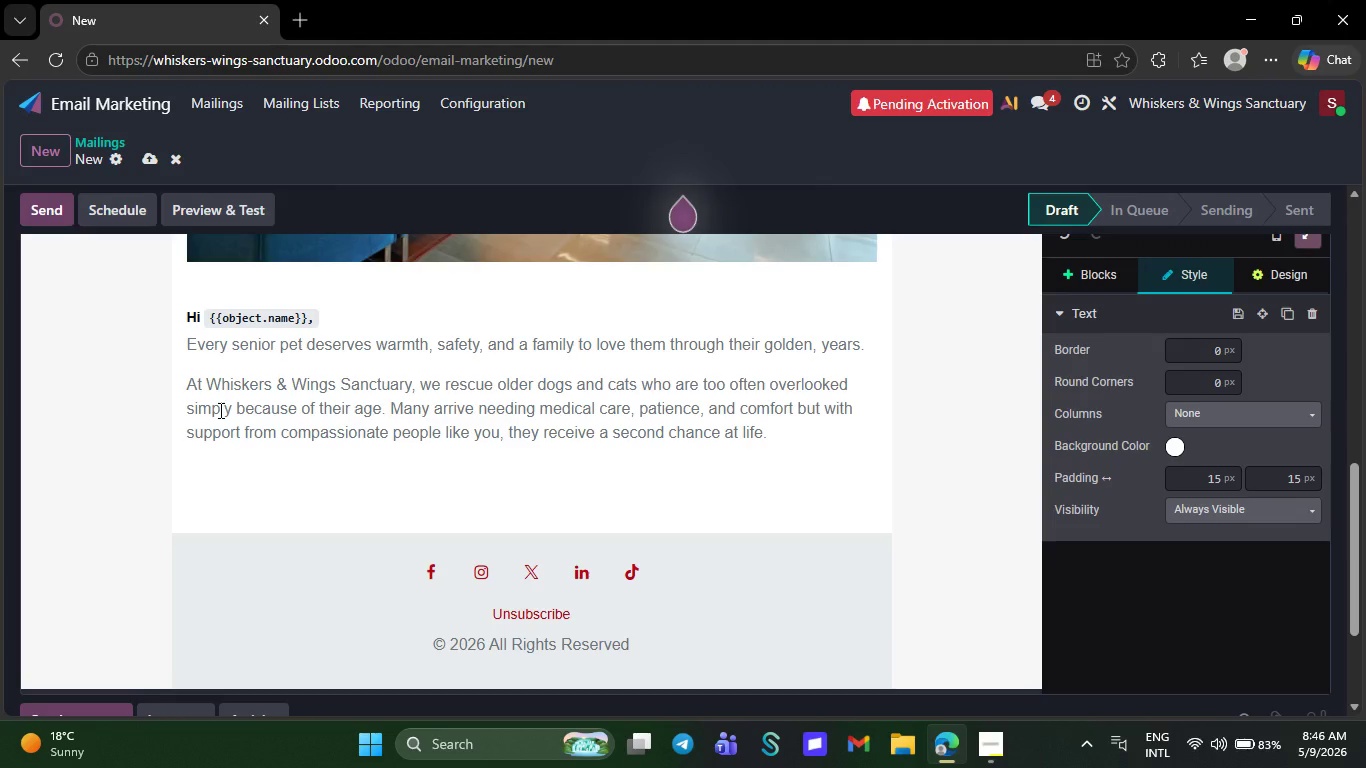 
type(Beca)
 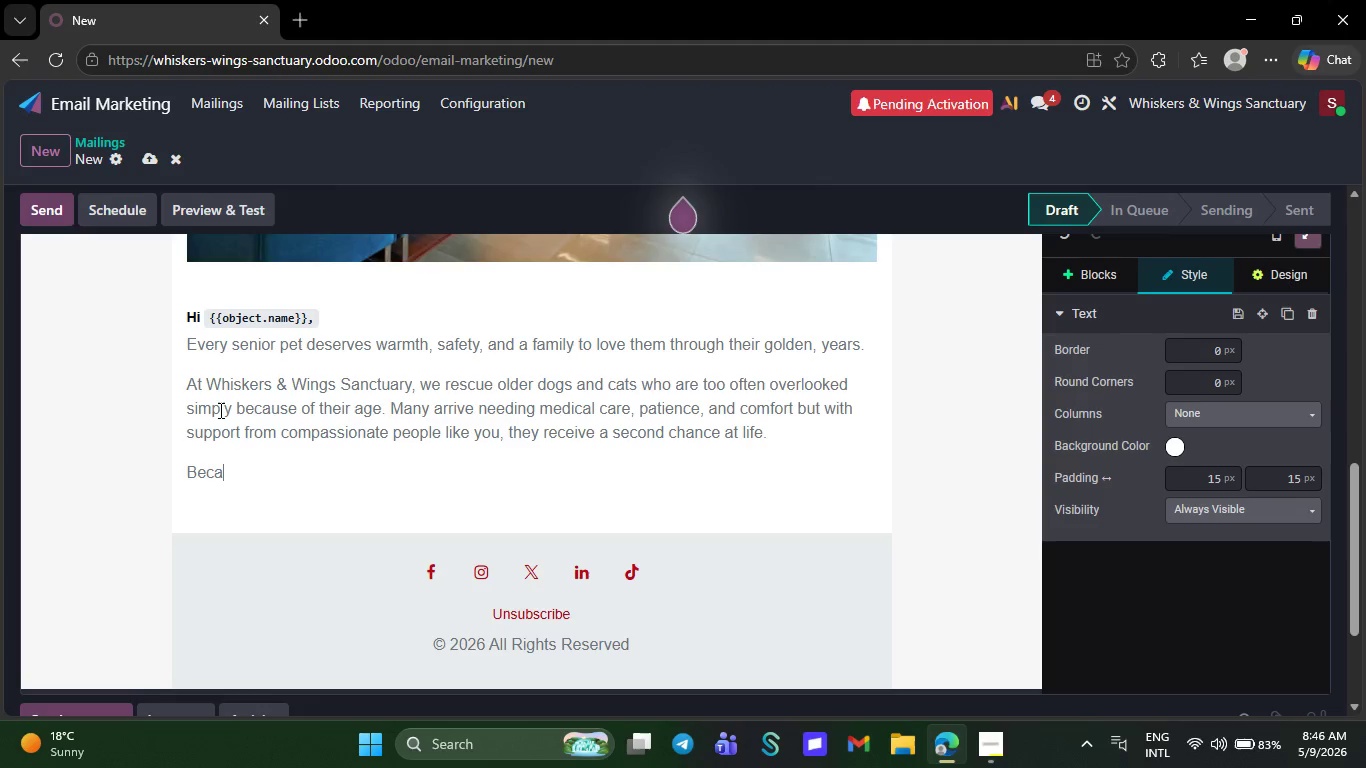 
type(usev)
key(Backspace)
type( you've shown carre for)
 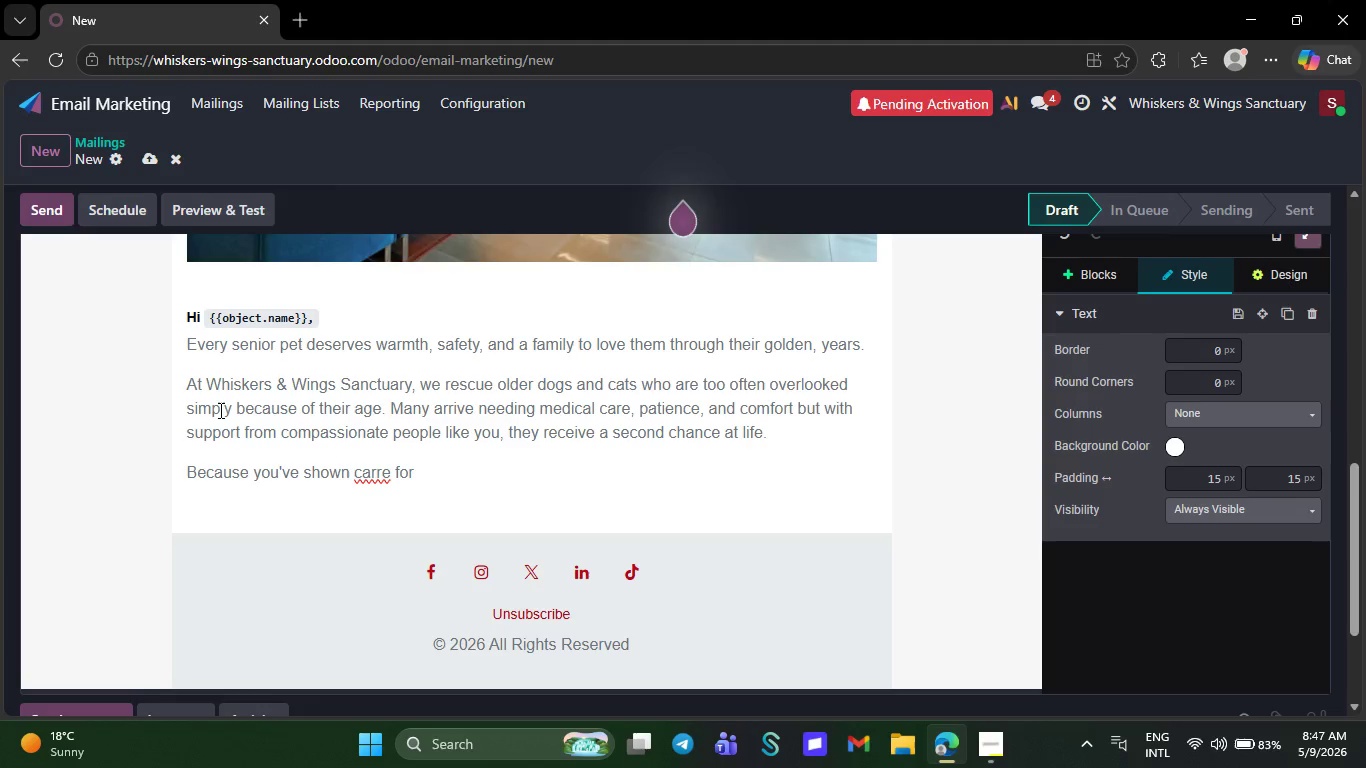 
key(ArrowLeft)
 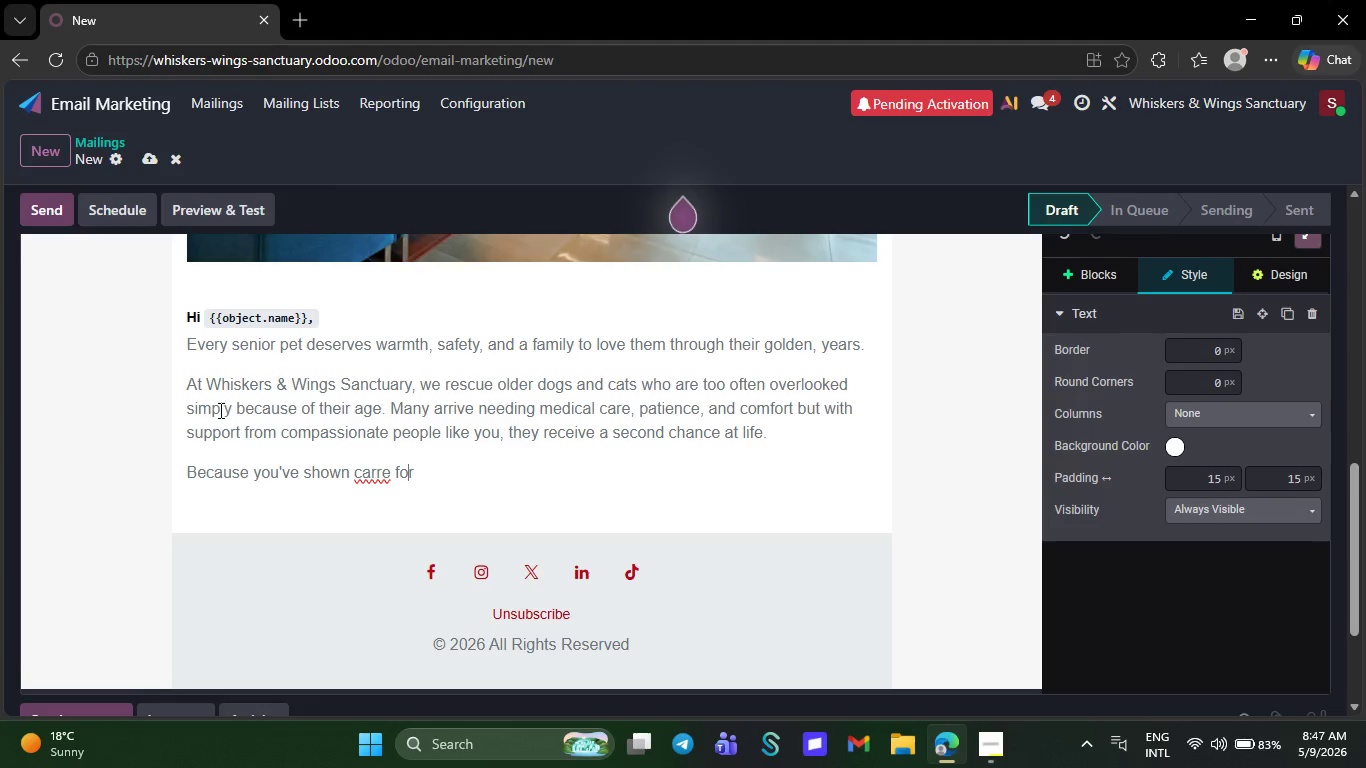 
key(ArrowLeft)
 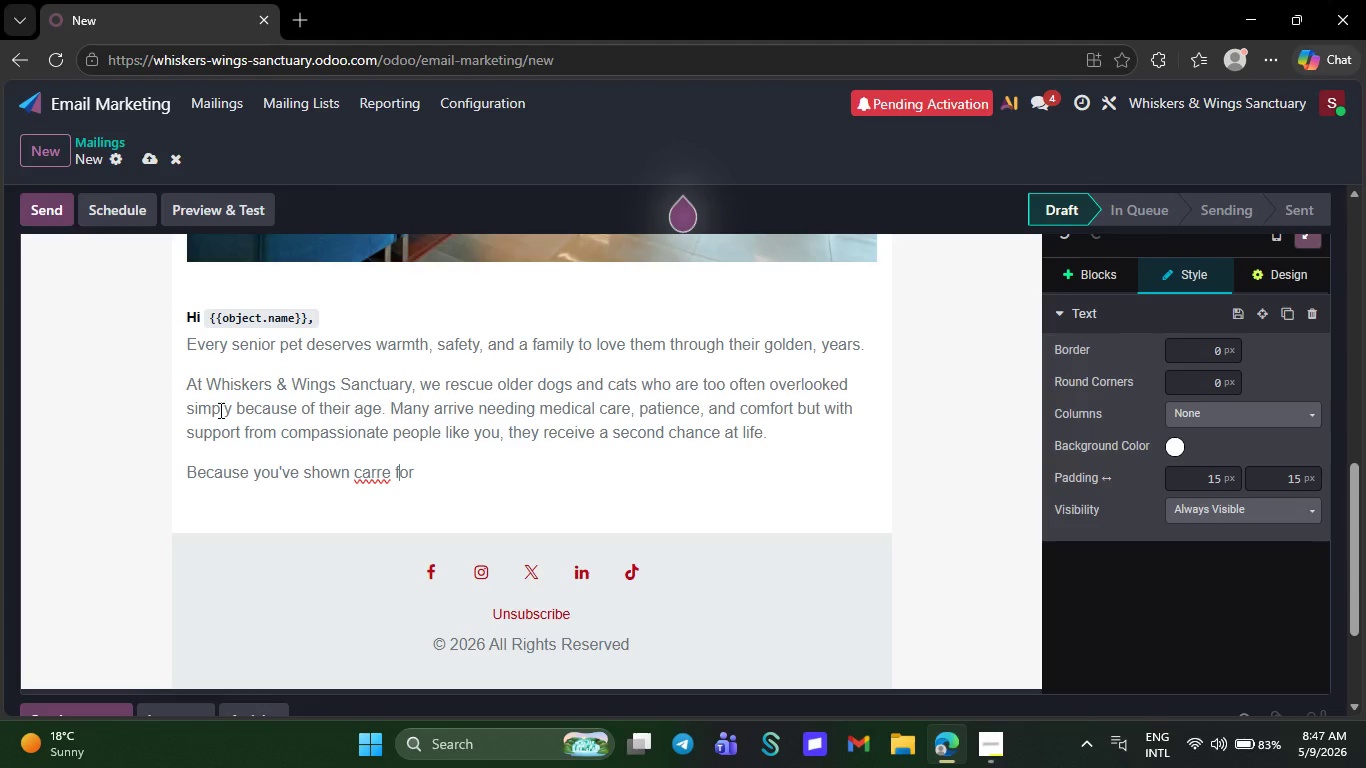 
key(ArrowLeft)
 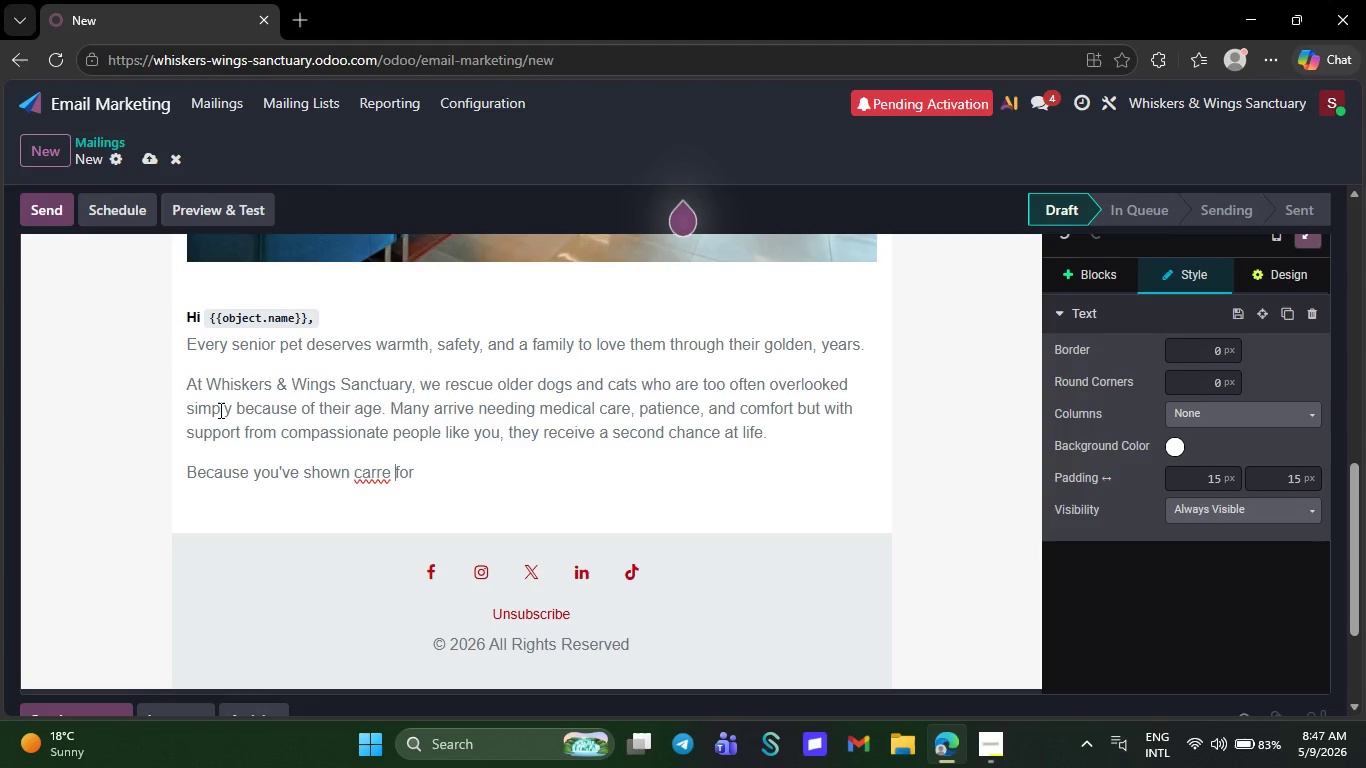 
key(ArrowLeft)
 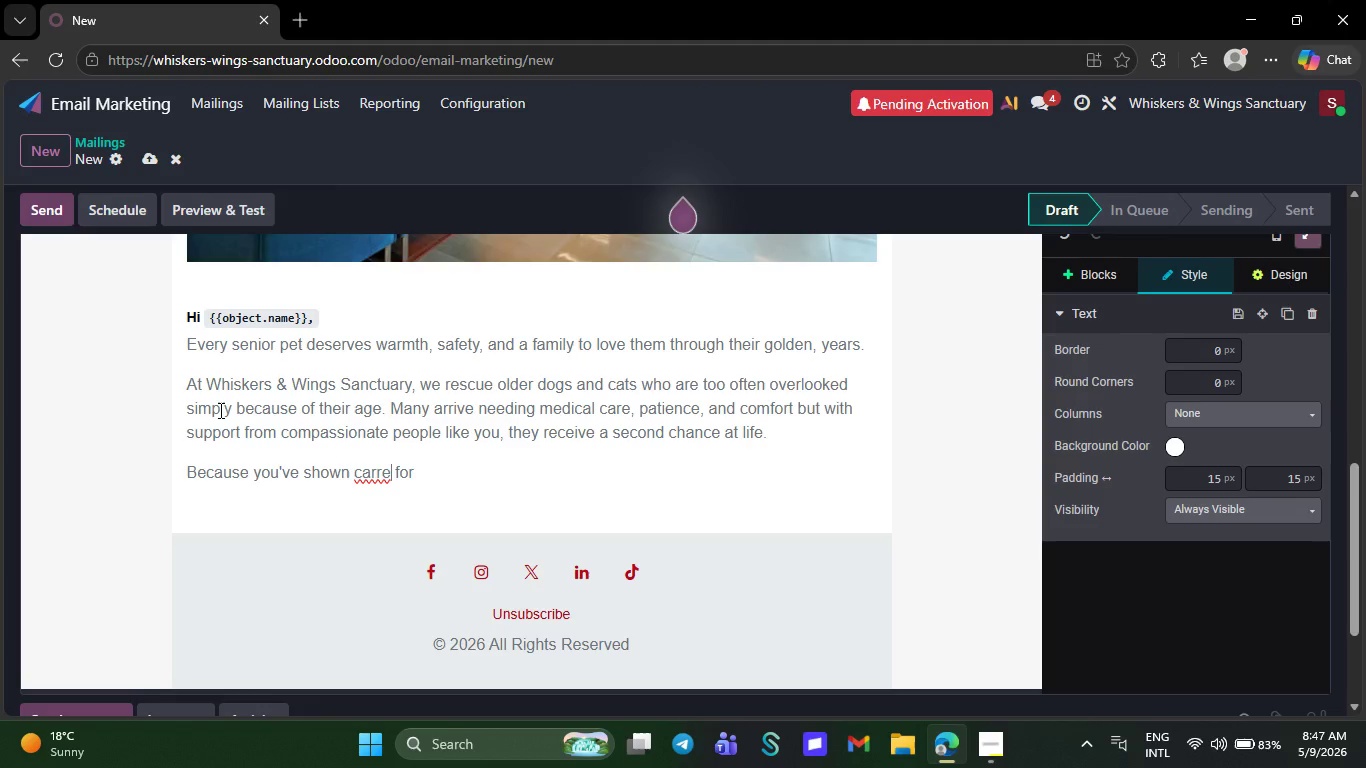 
key(ArrowLeft)
 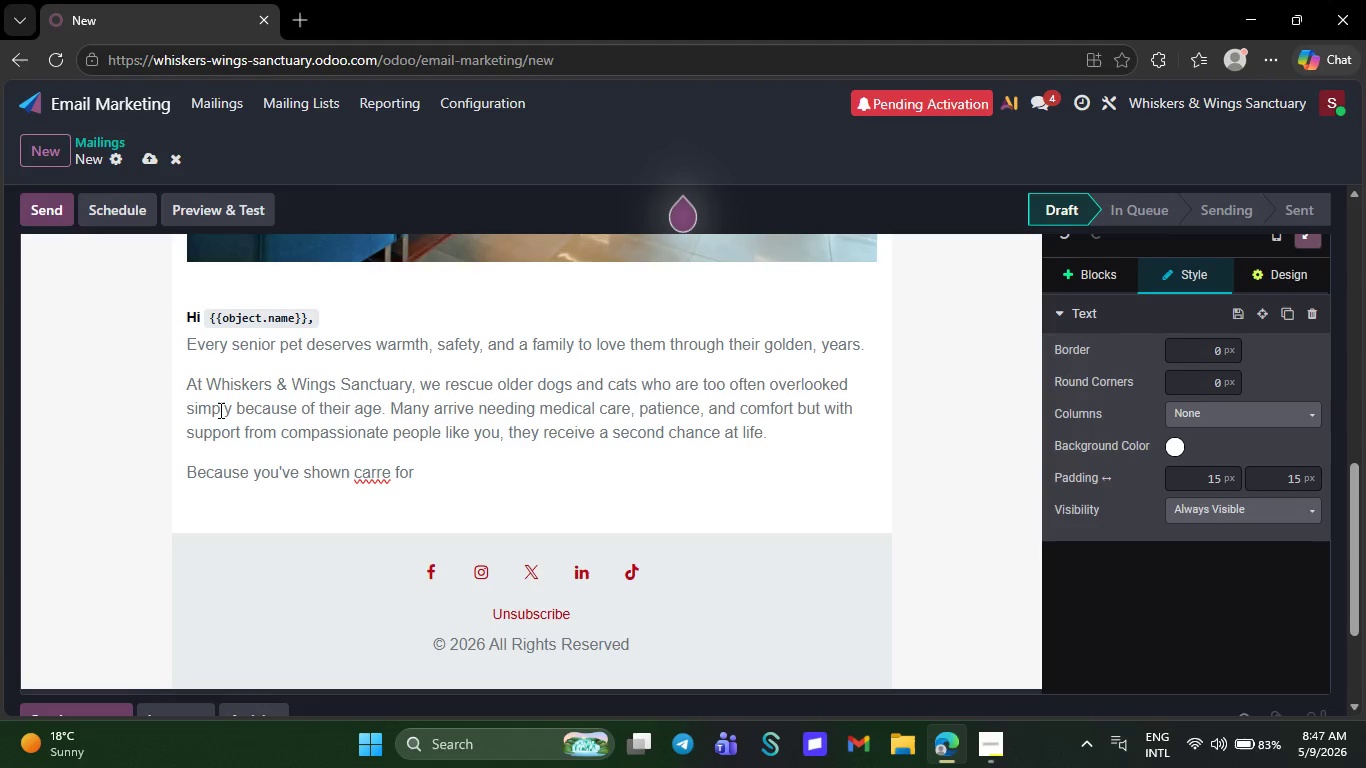 
key(Backspace)
 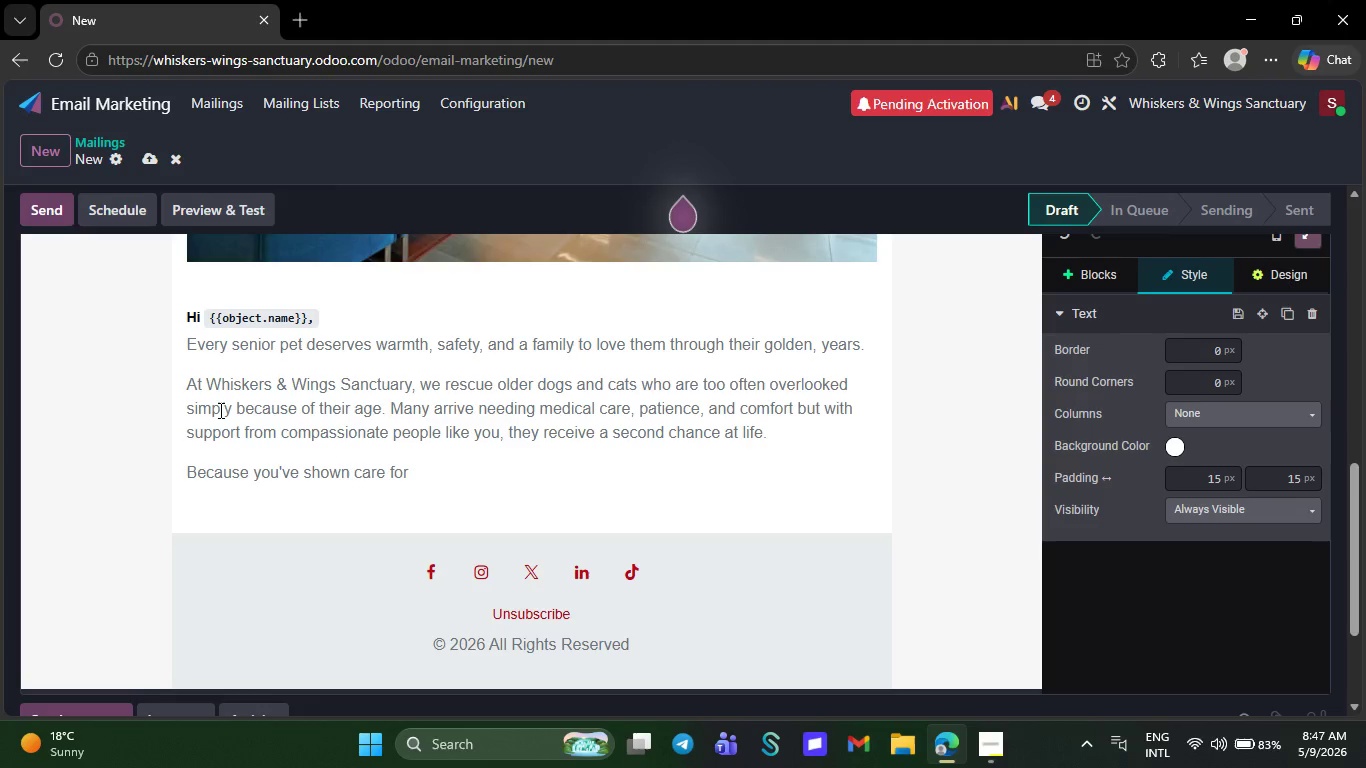 
key(ArrowRight)
 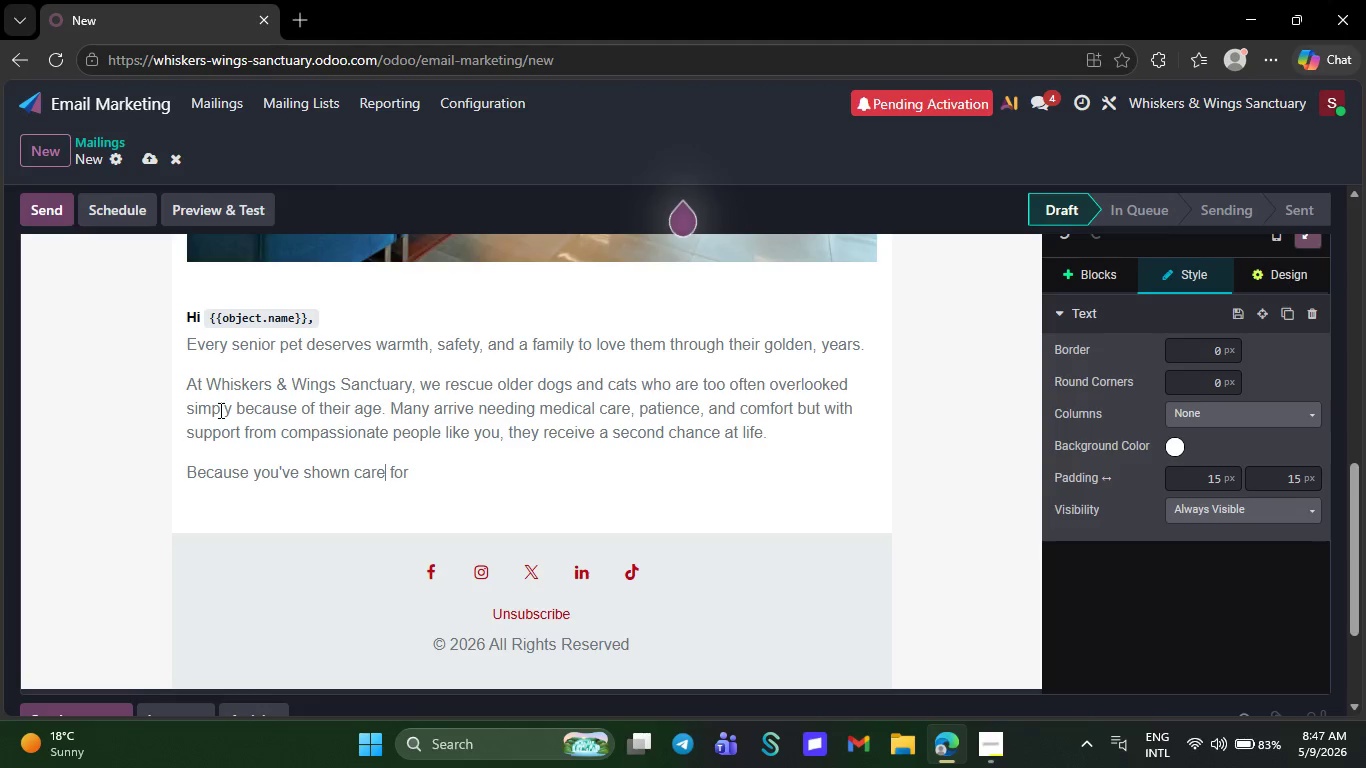 
key(ArrowRight)
 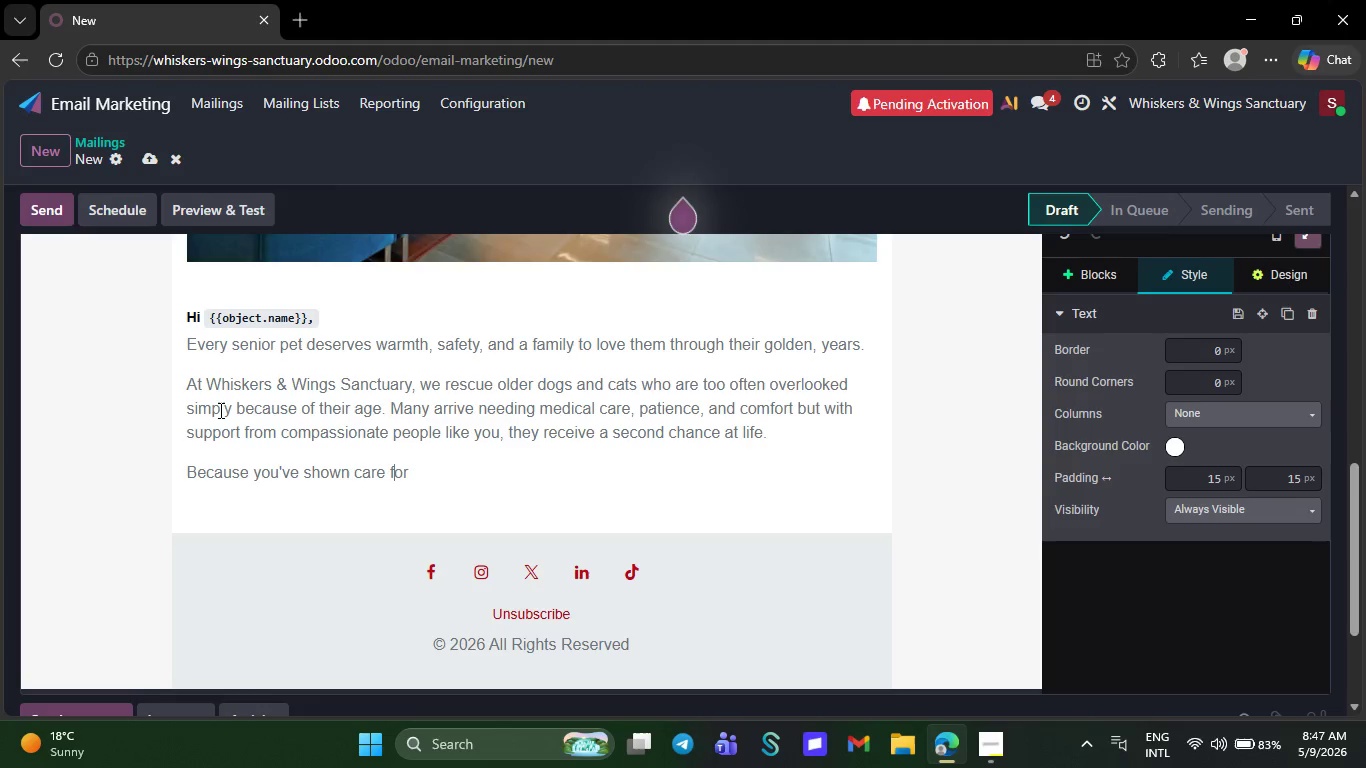 
key(ArrowRight)
 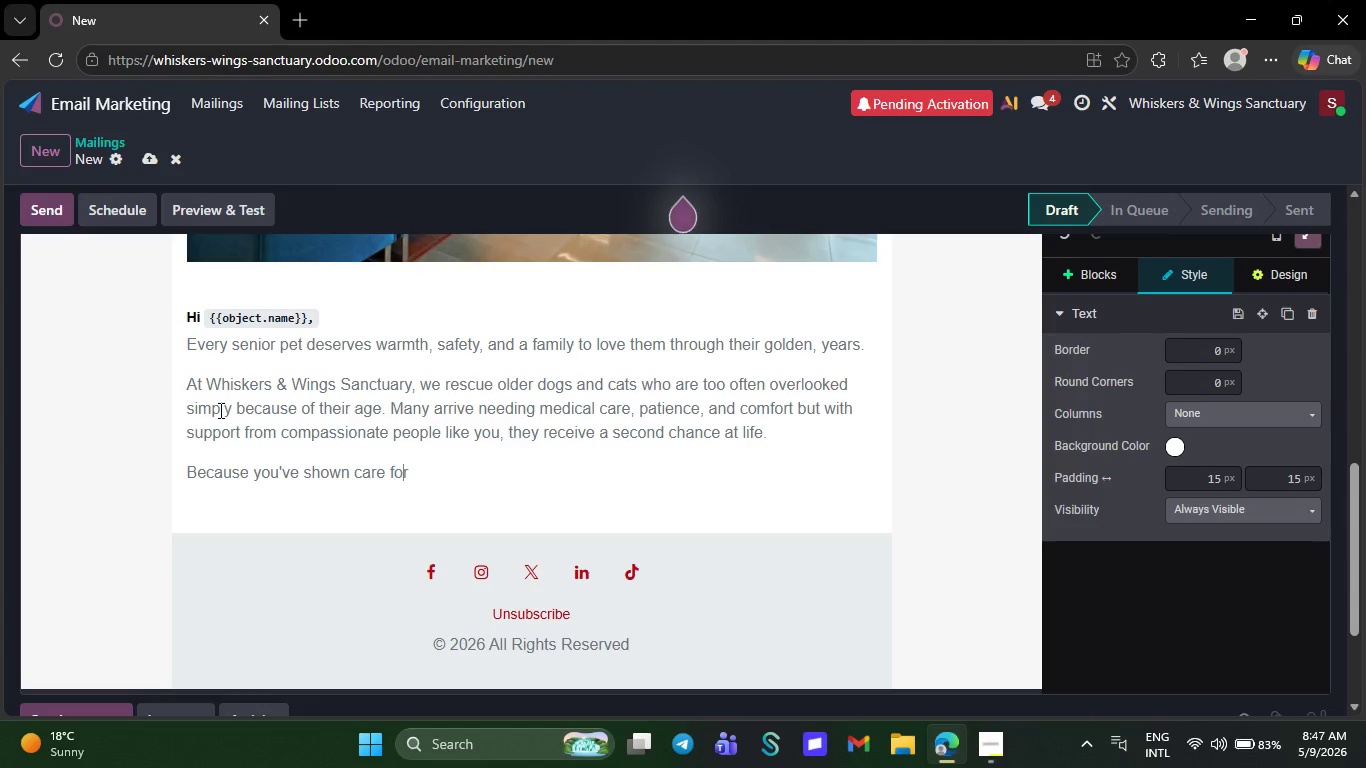 
key(ArrowRight)
 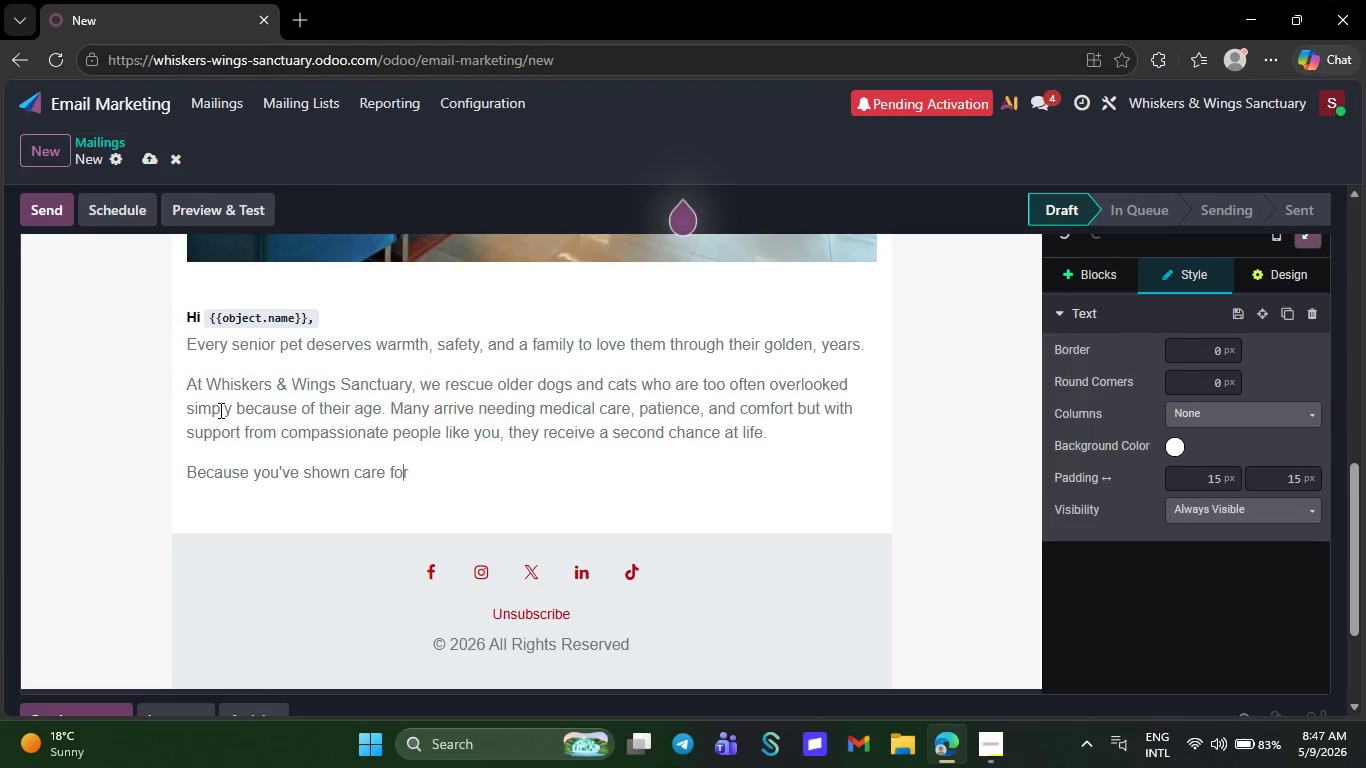 
key(ArrowRight)
 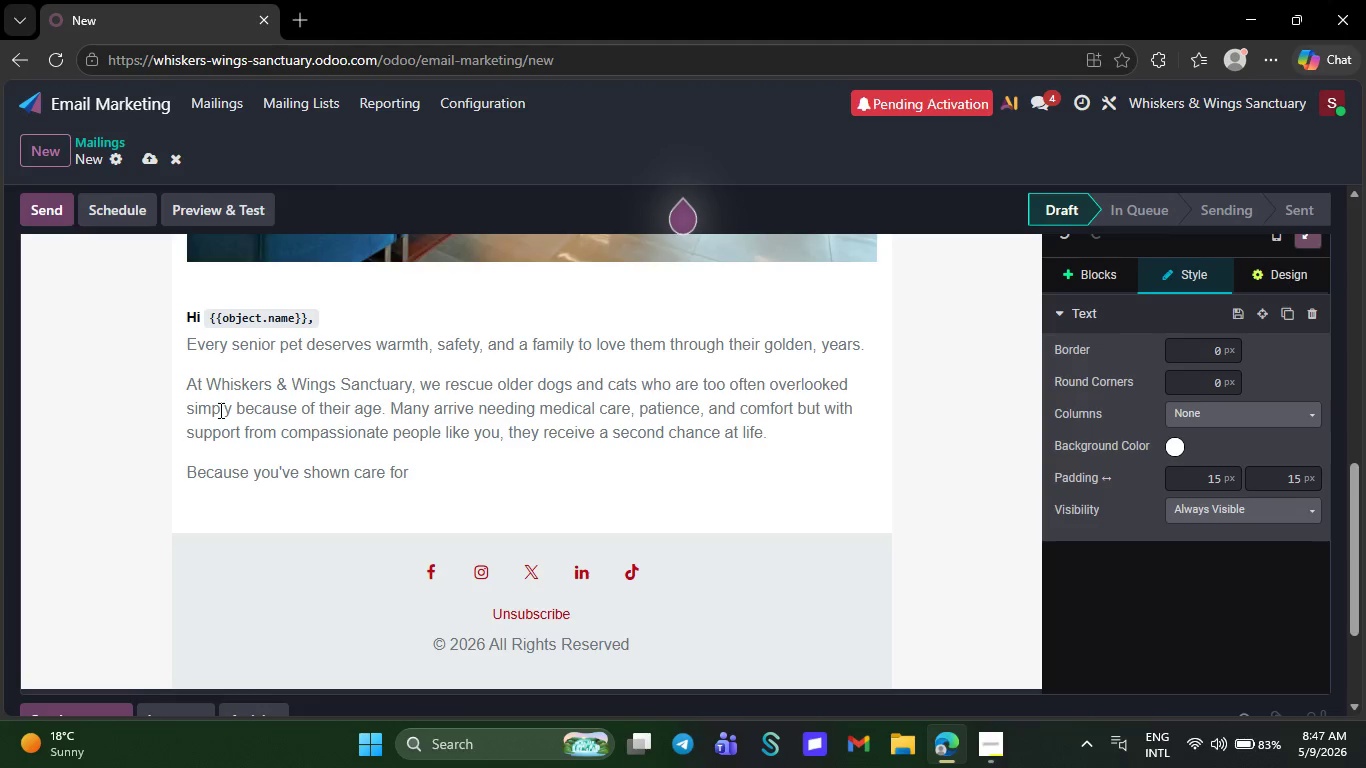 
type( celebrating )
 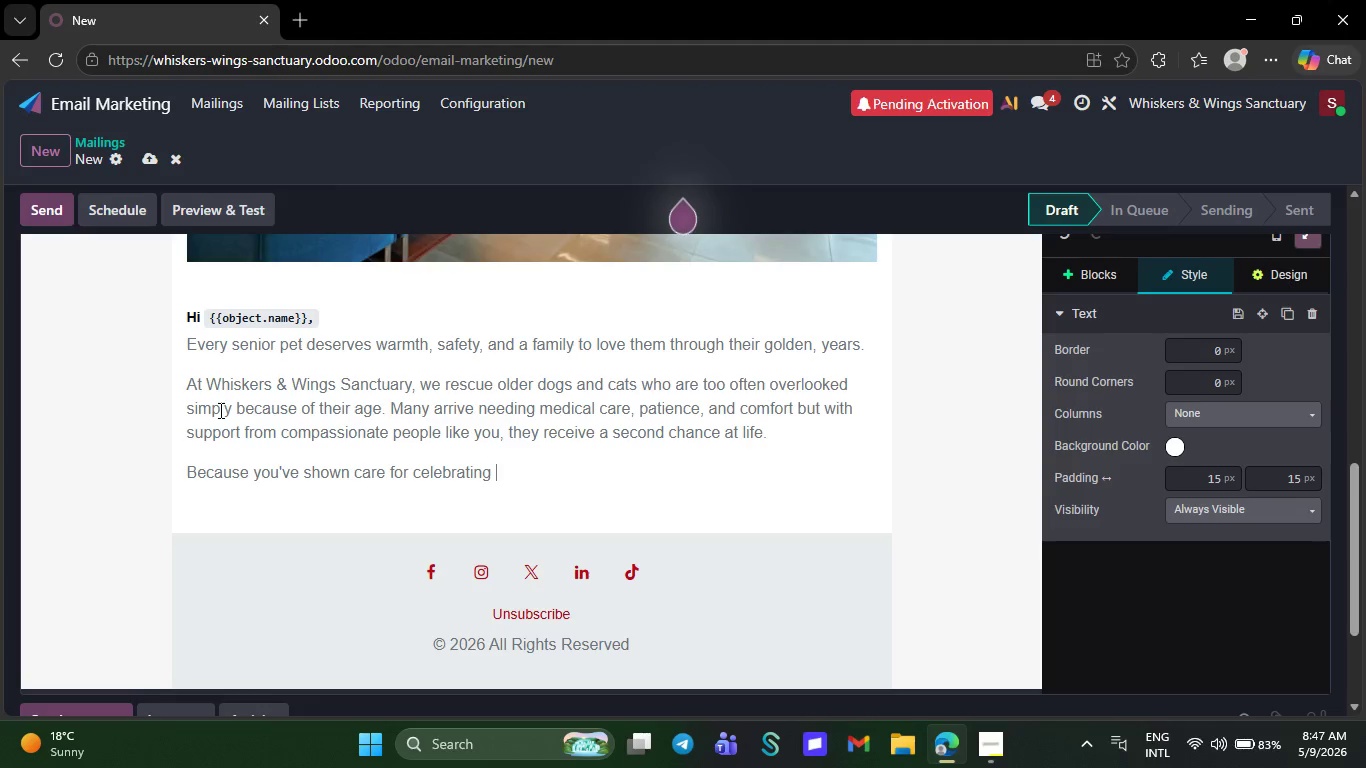 
wait(6.33)
 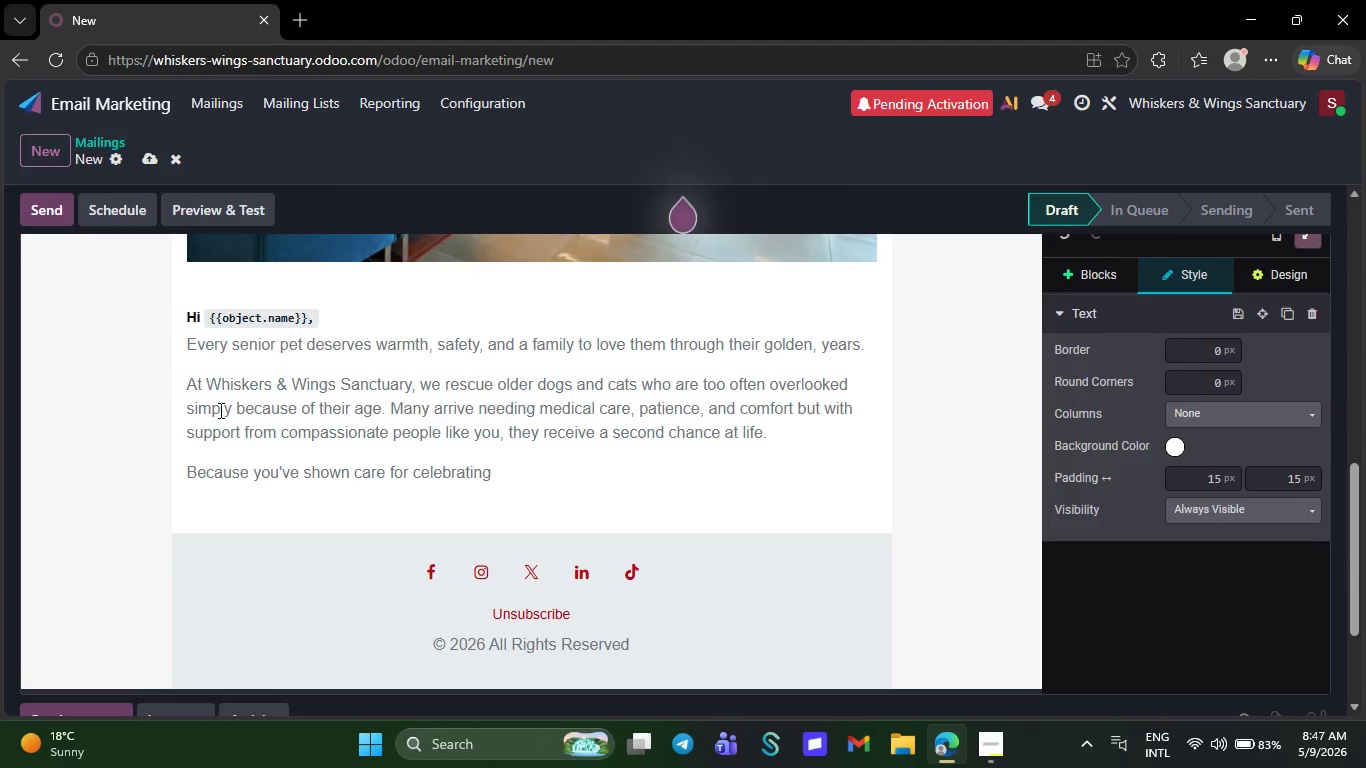 
key(Backspace)
key(Backspace)
key(Backspace)
key(Backspace)
key(Backspace)
key(Backspace)
key(Backspace)
key(Backspace)
key(Backspace)
key(Backspace)
key(Backspace)
key(Backspace)
type(senior)
 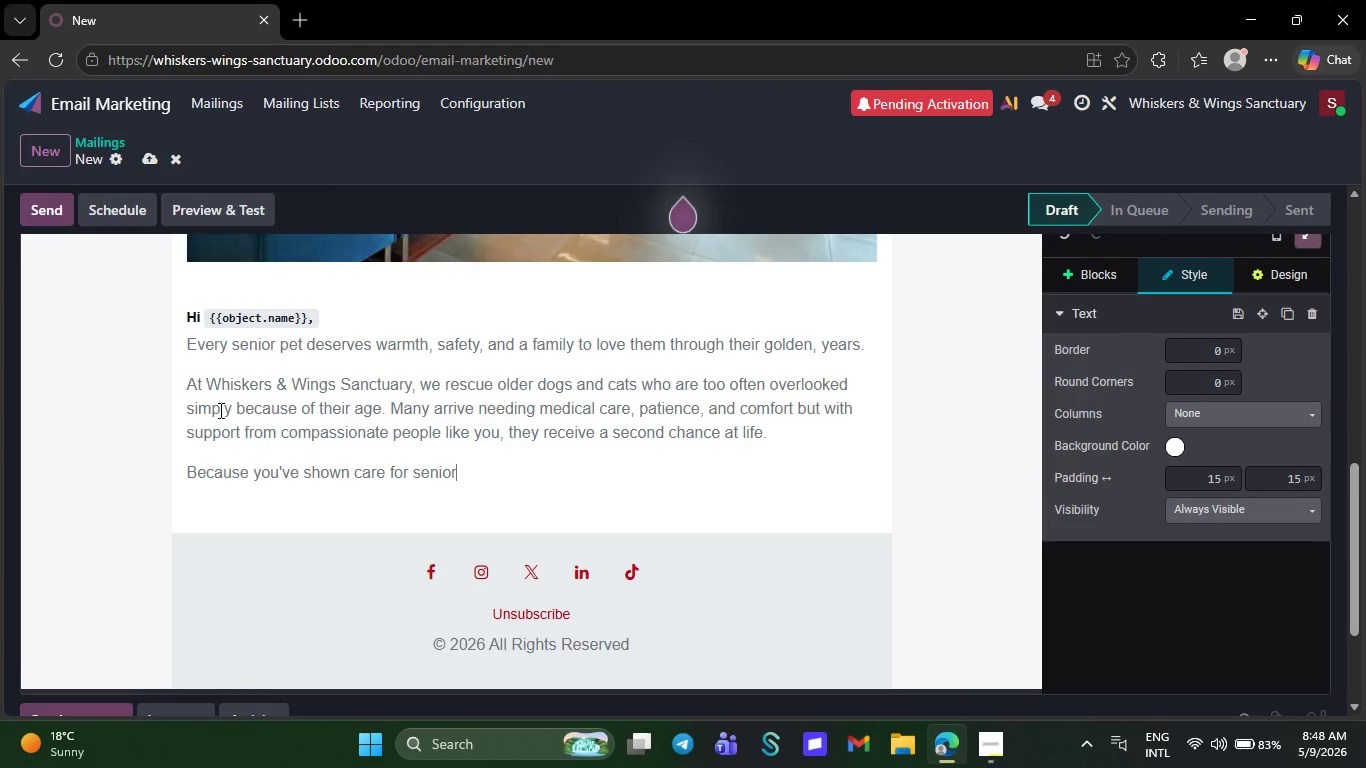 
key(Space)
 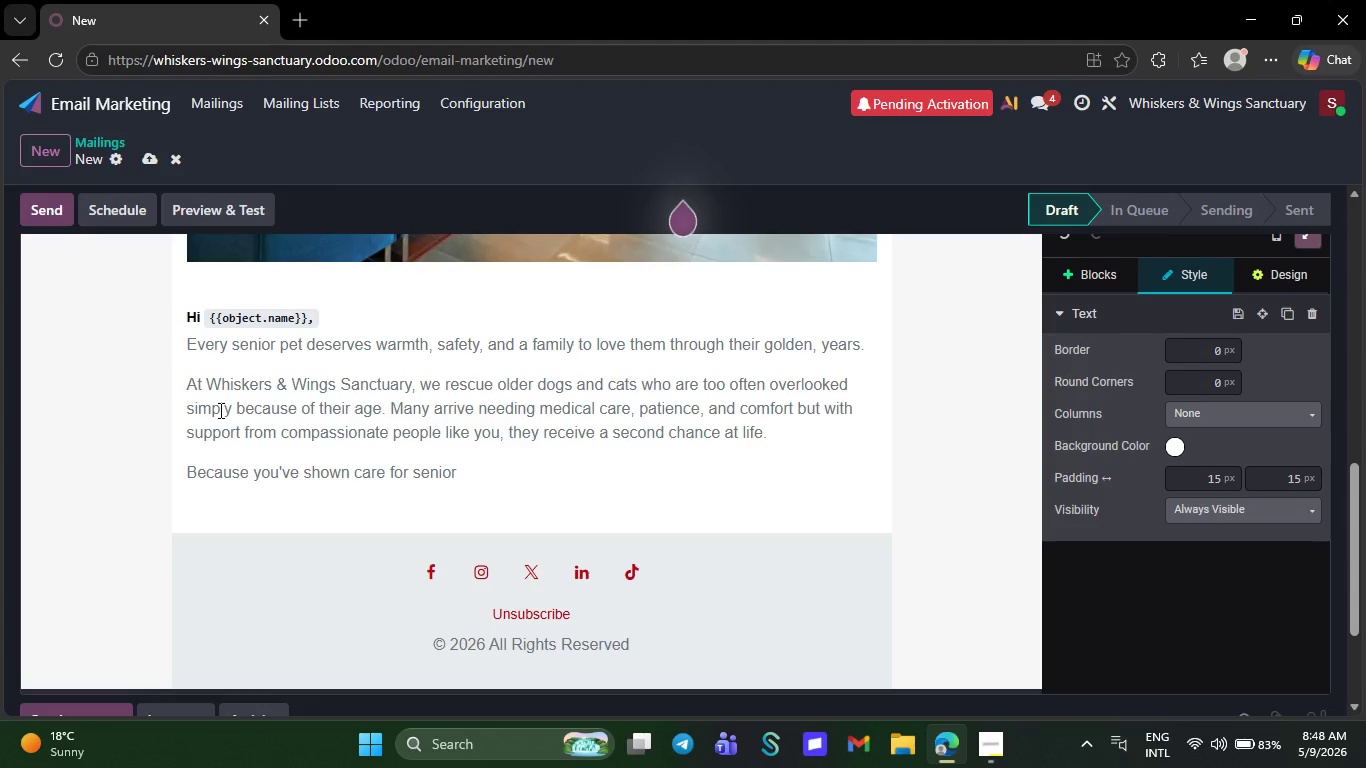 
key(Backquote)
 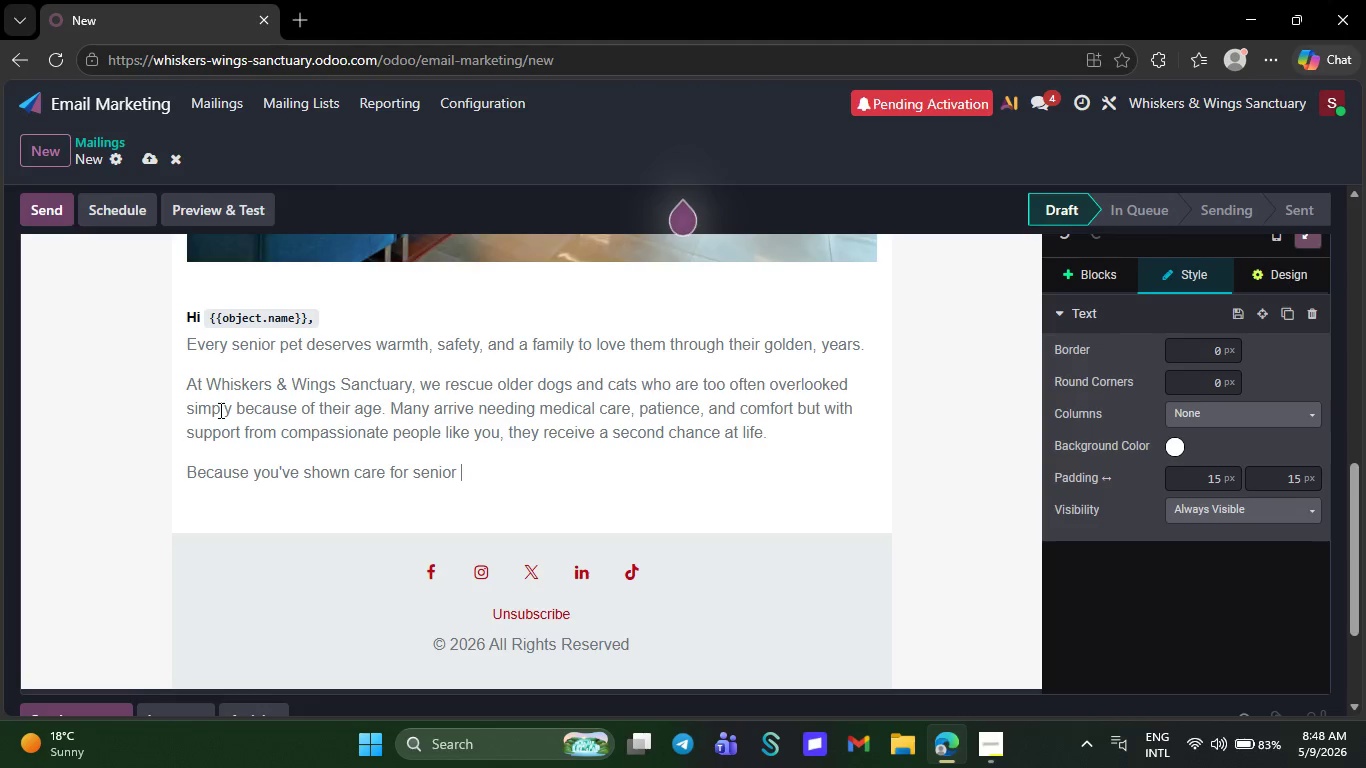 
key(Shift+BracketLeft)
 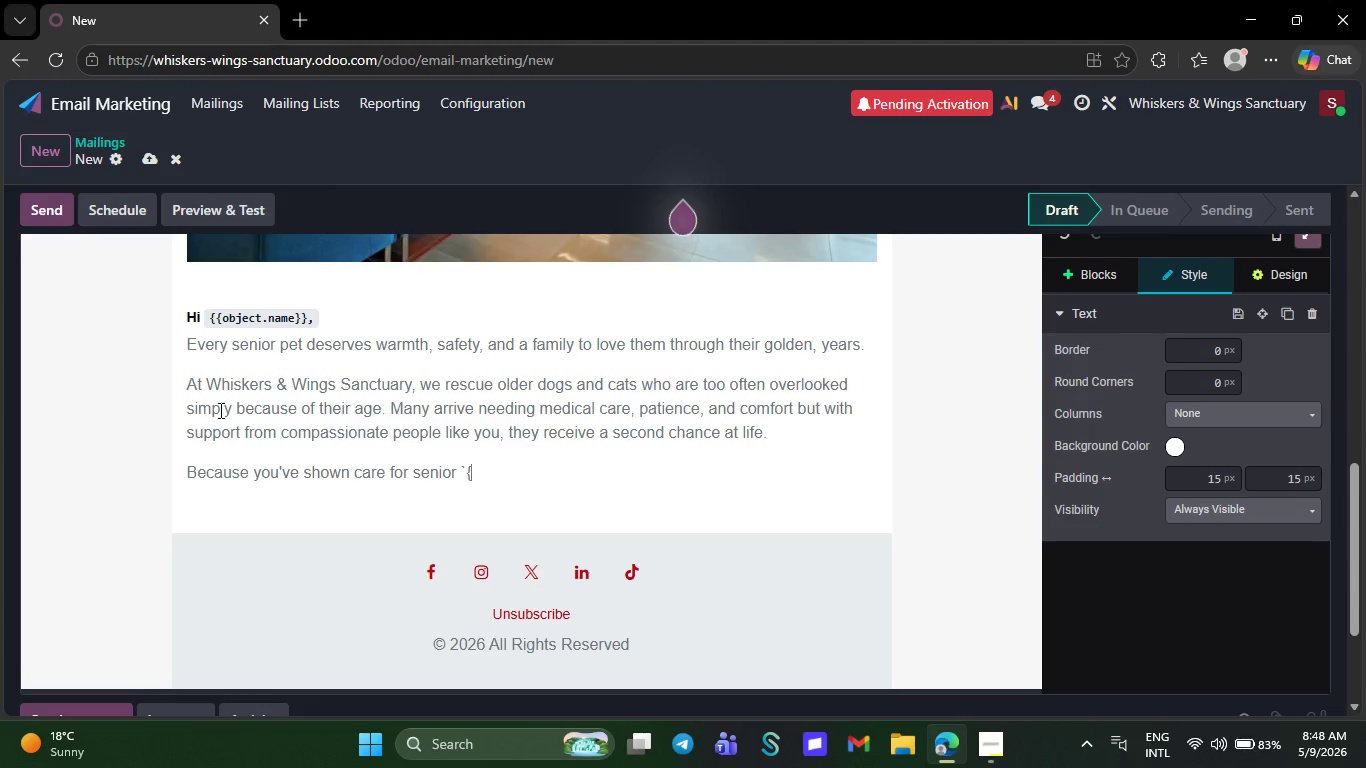 
key(Shift+ShiftRight)
 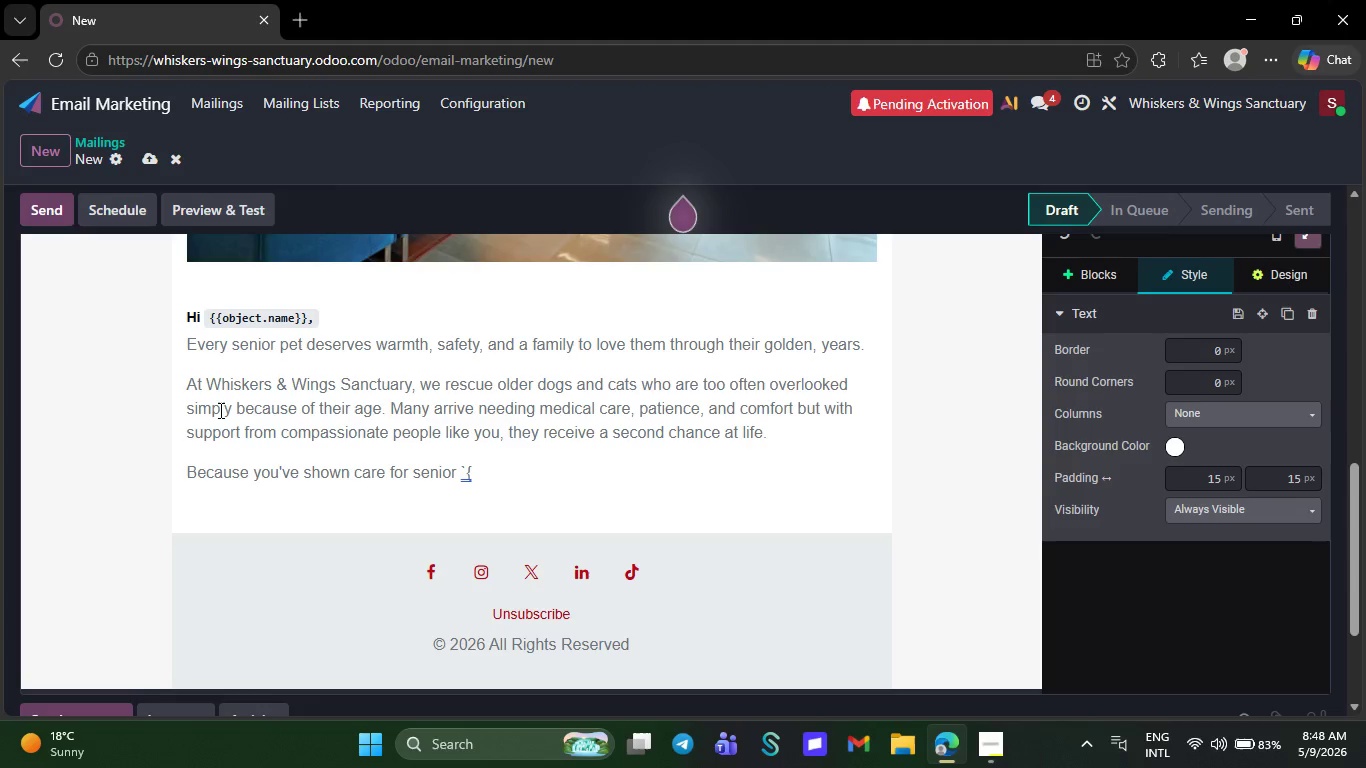 
key(Shift+BracketLeft)
 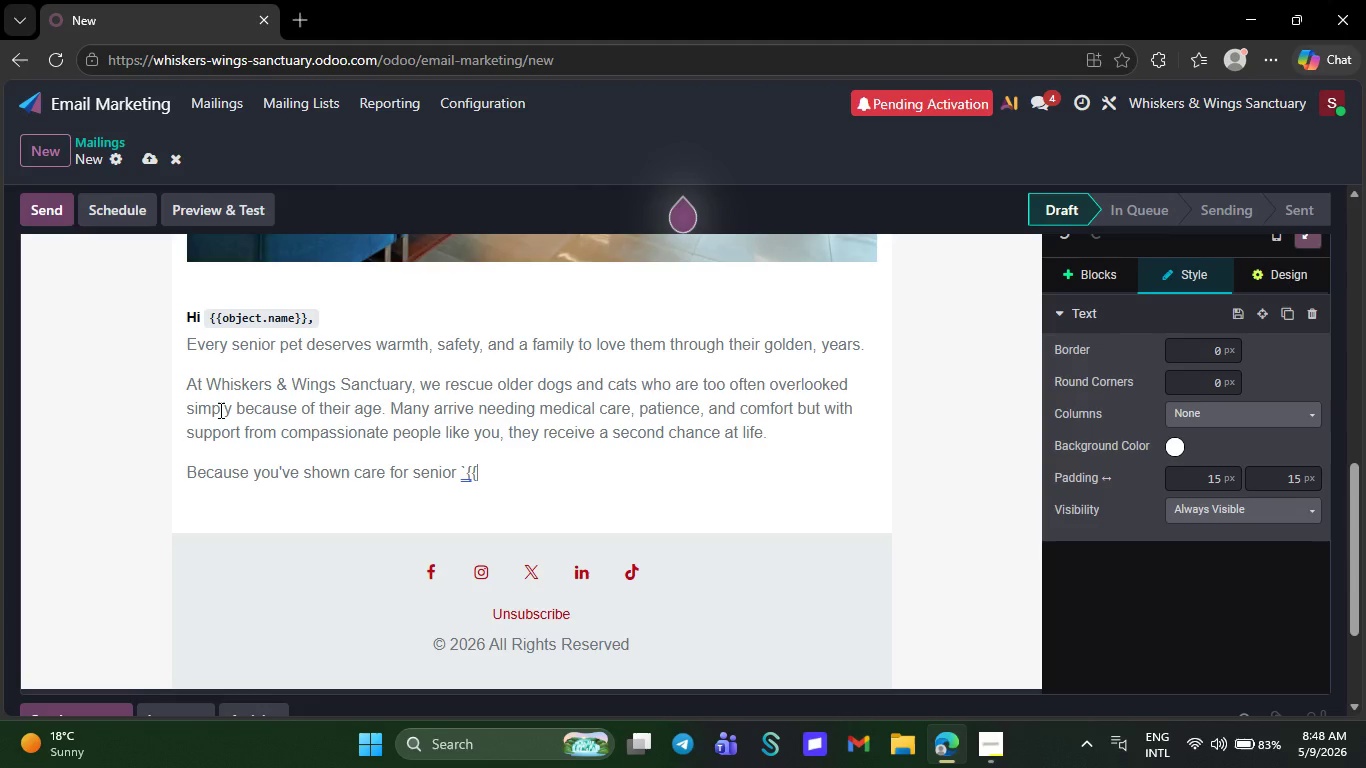 
key(O)
 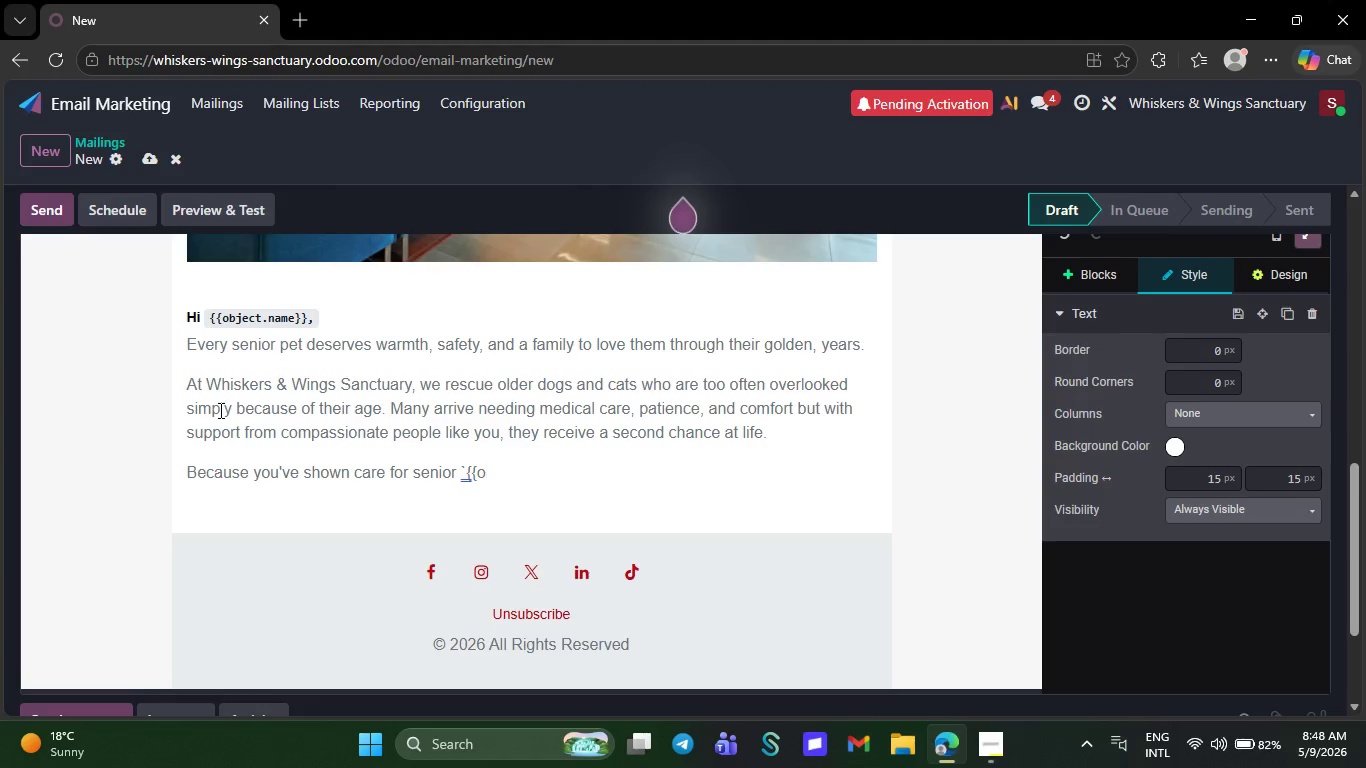 
type(bject,pr)
key(Backspace)
type(et_preference)
 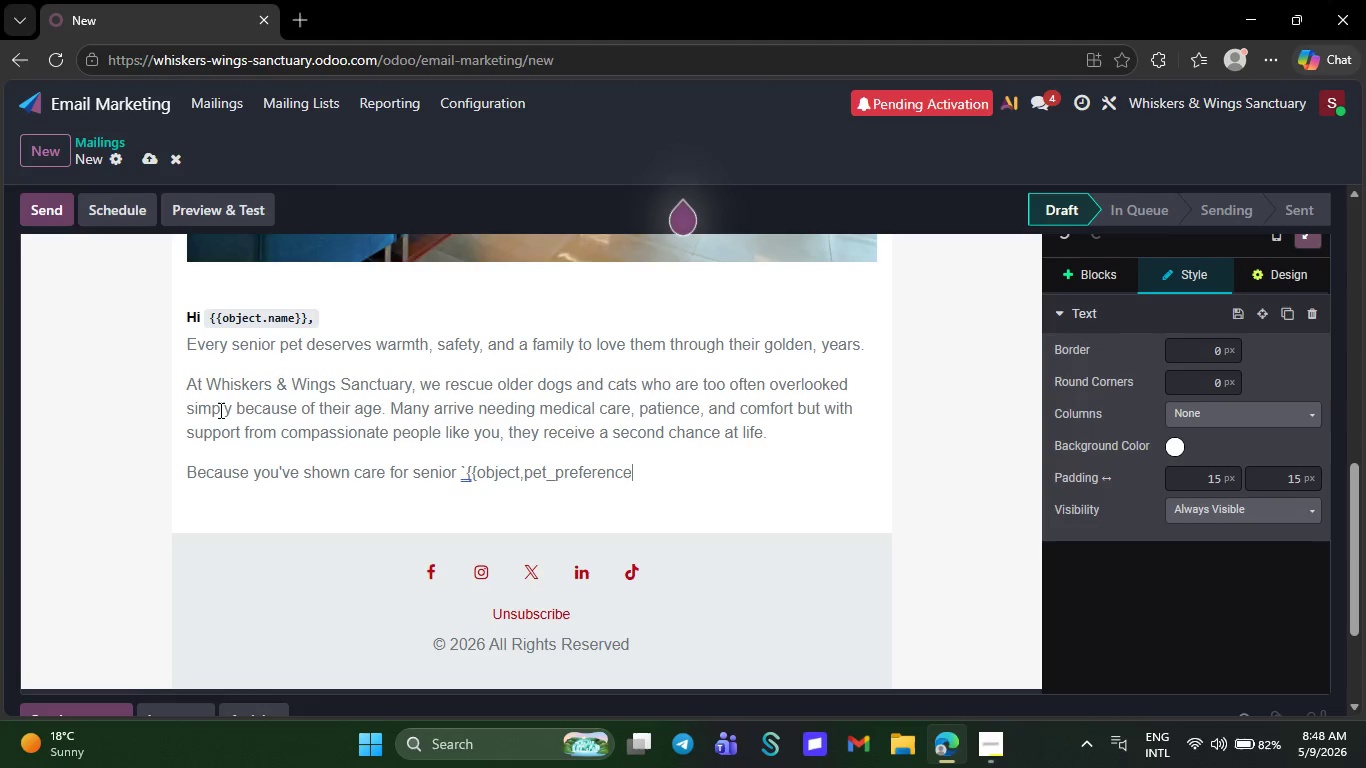 
 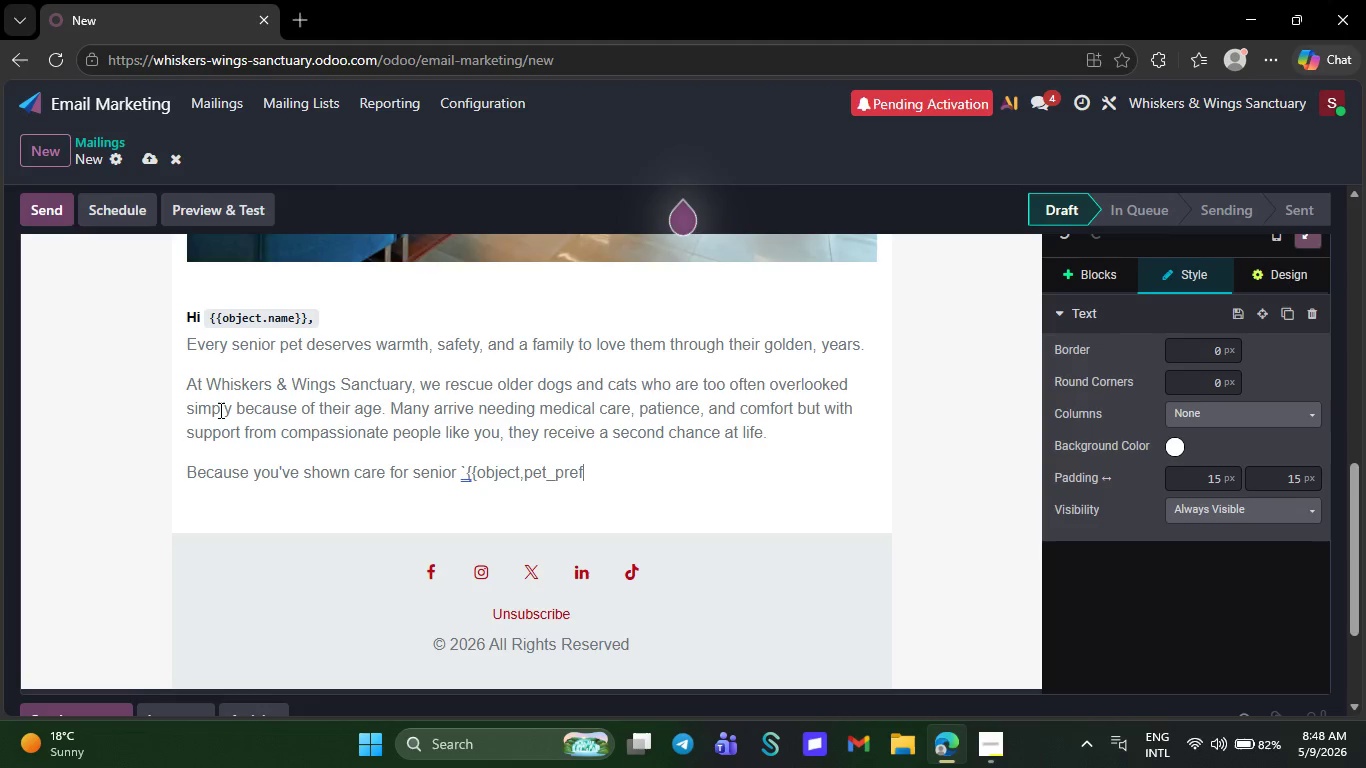 
hold_key(key=ControlLeft, duration=0.83)
 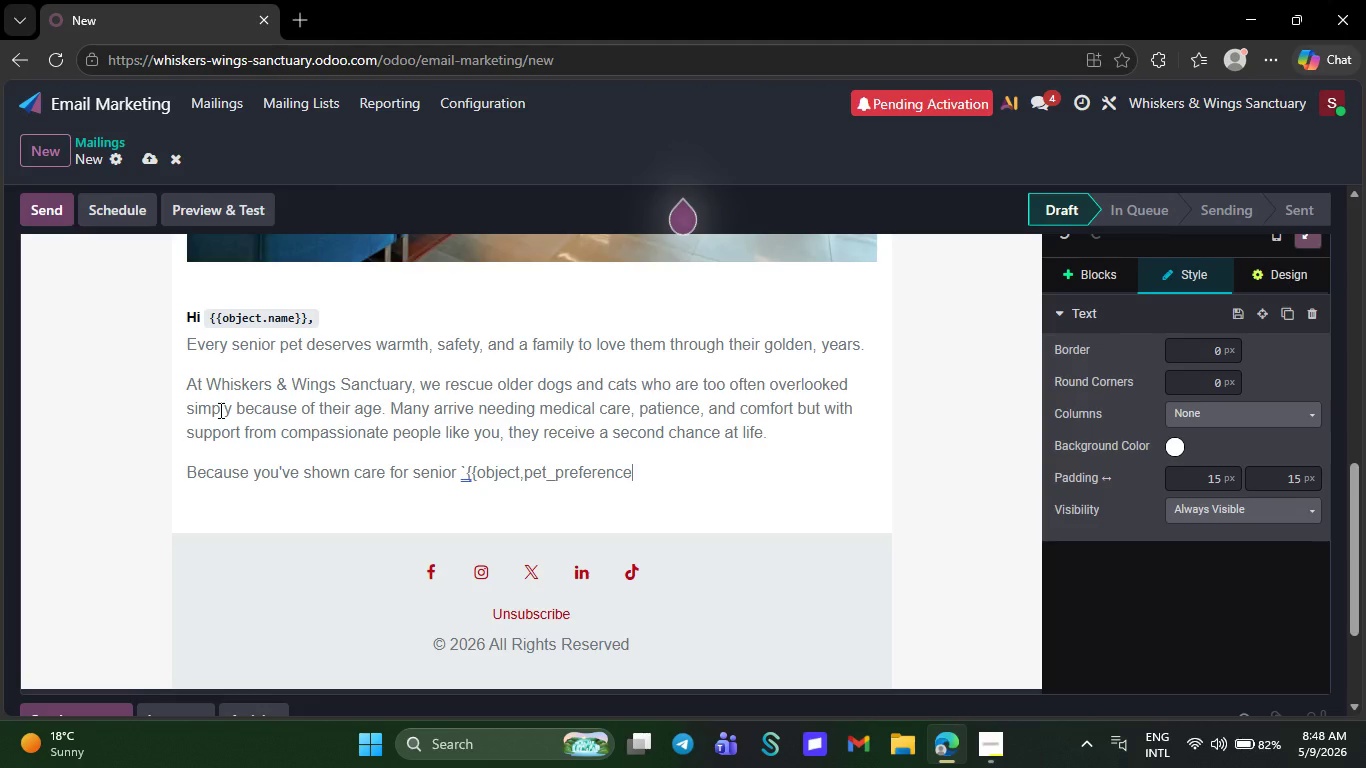 
key(Shift+ShiftRight)
 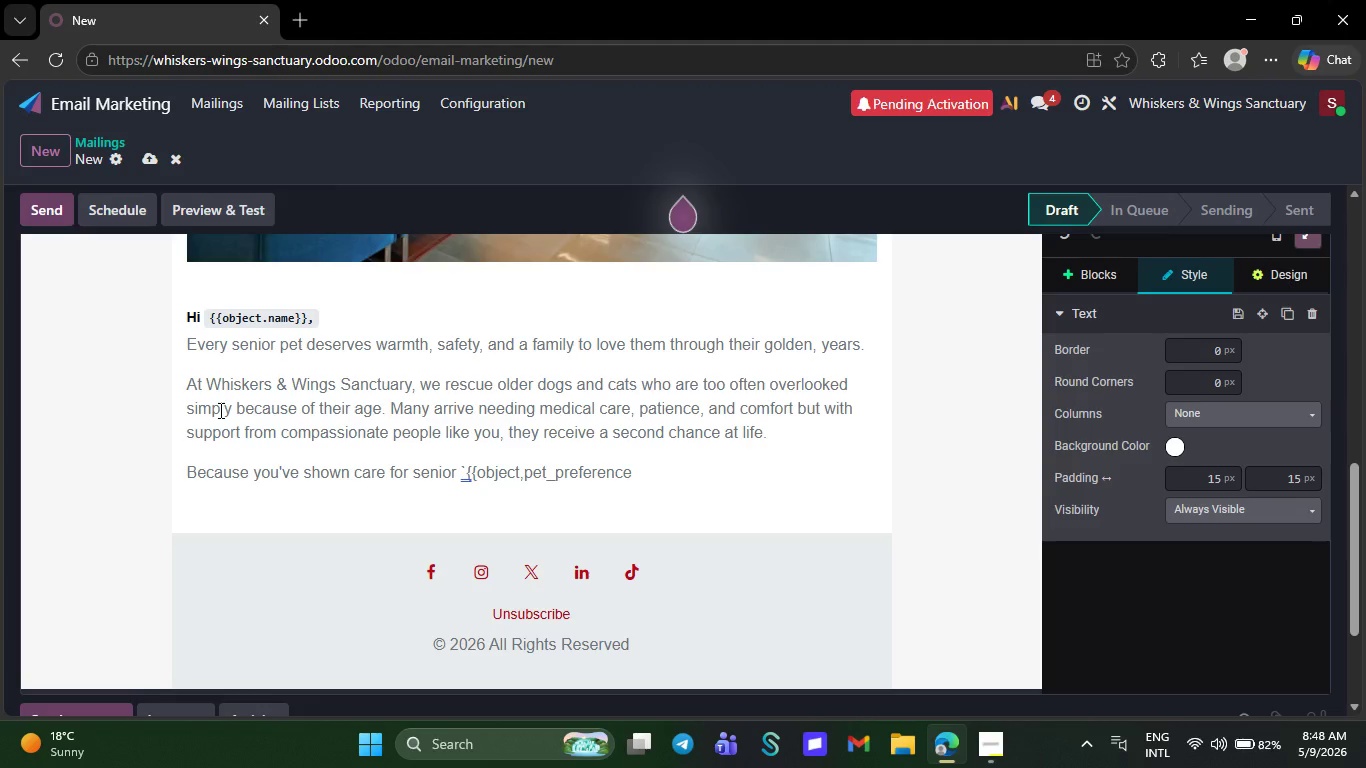 
key(Shift+BracketRight)
 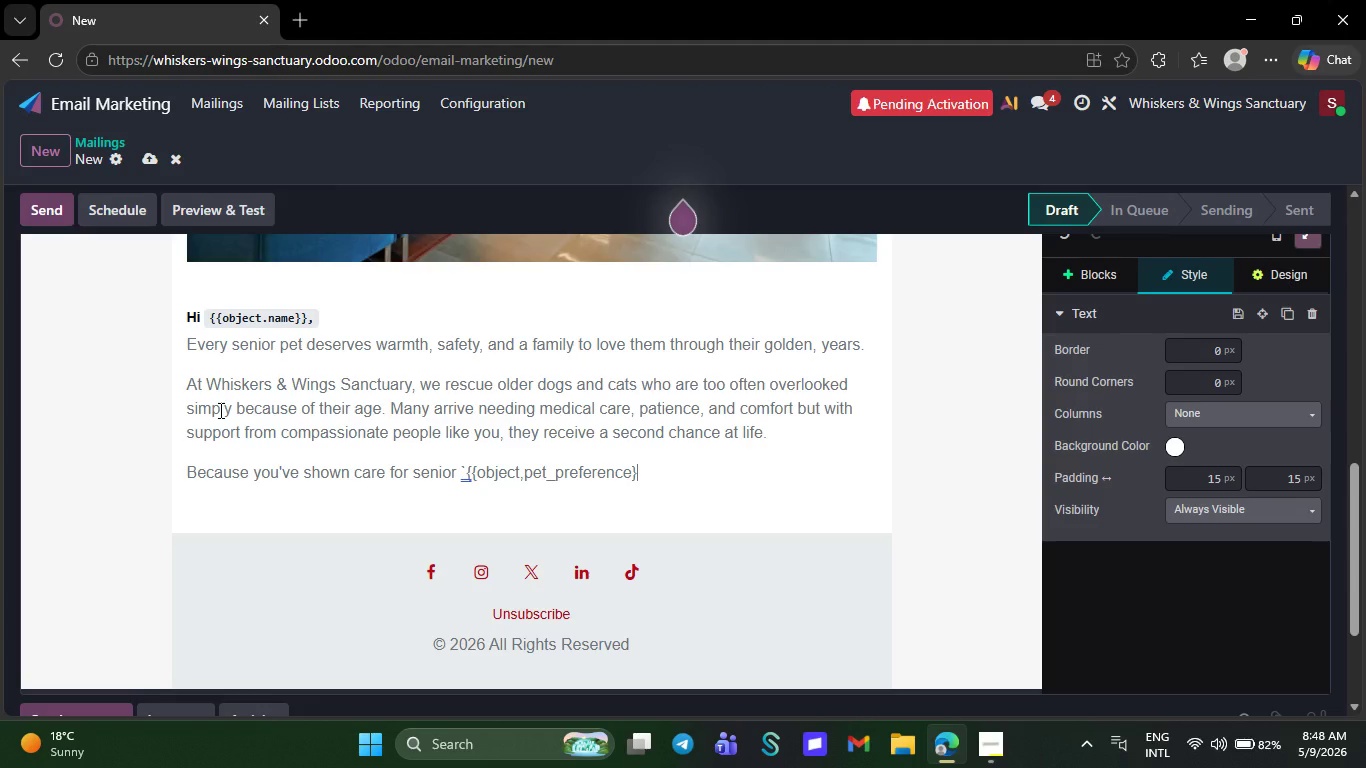 
key(Shift+ShiftRight)
 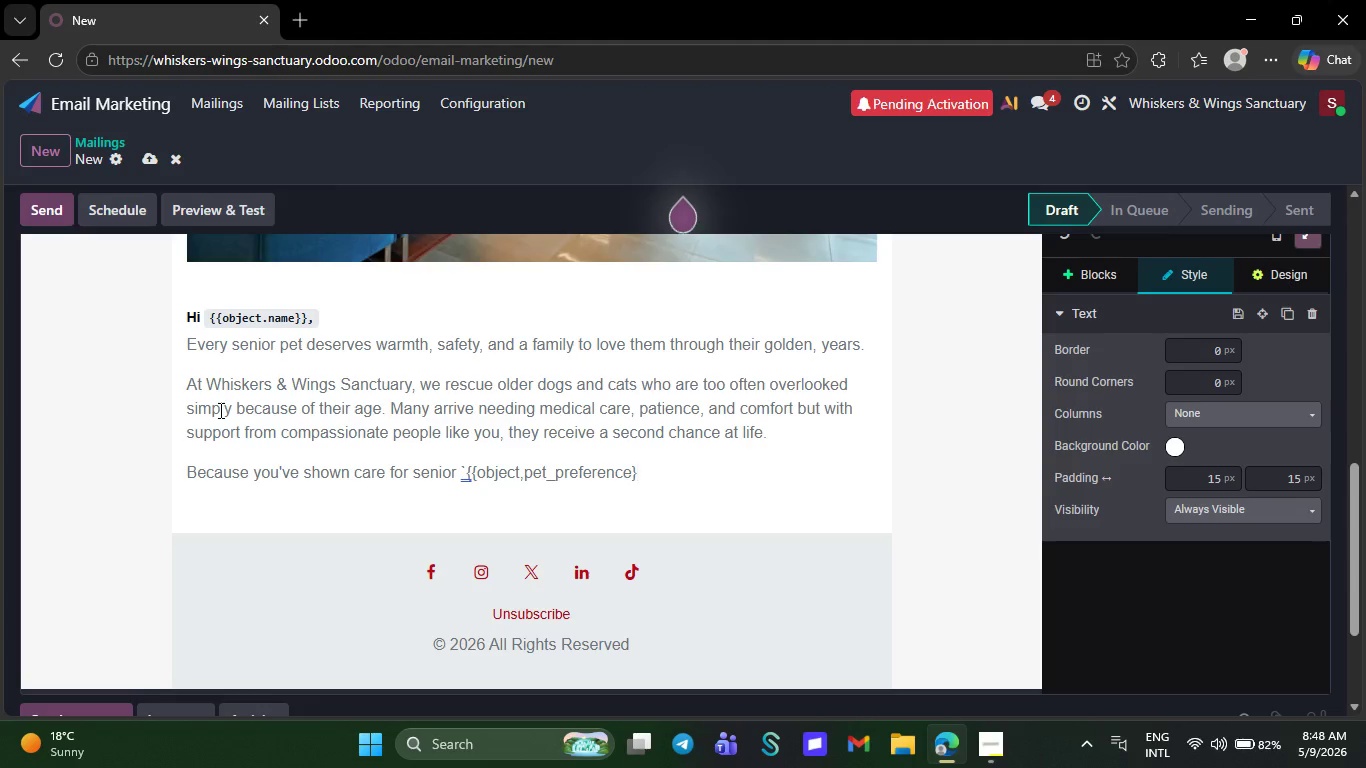 
key(Shift+BracketRight)
 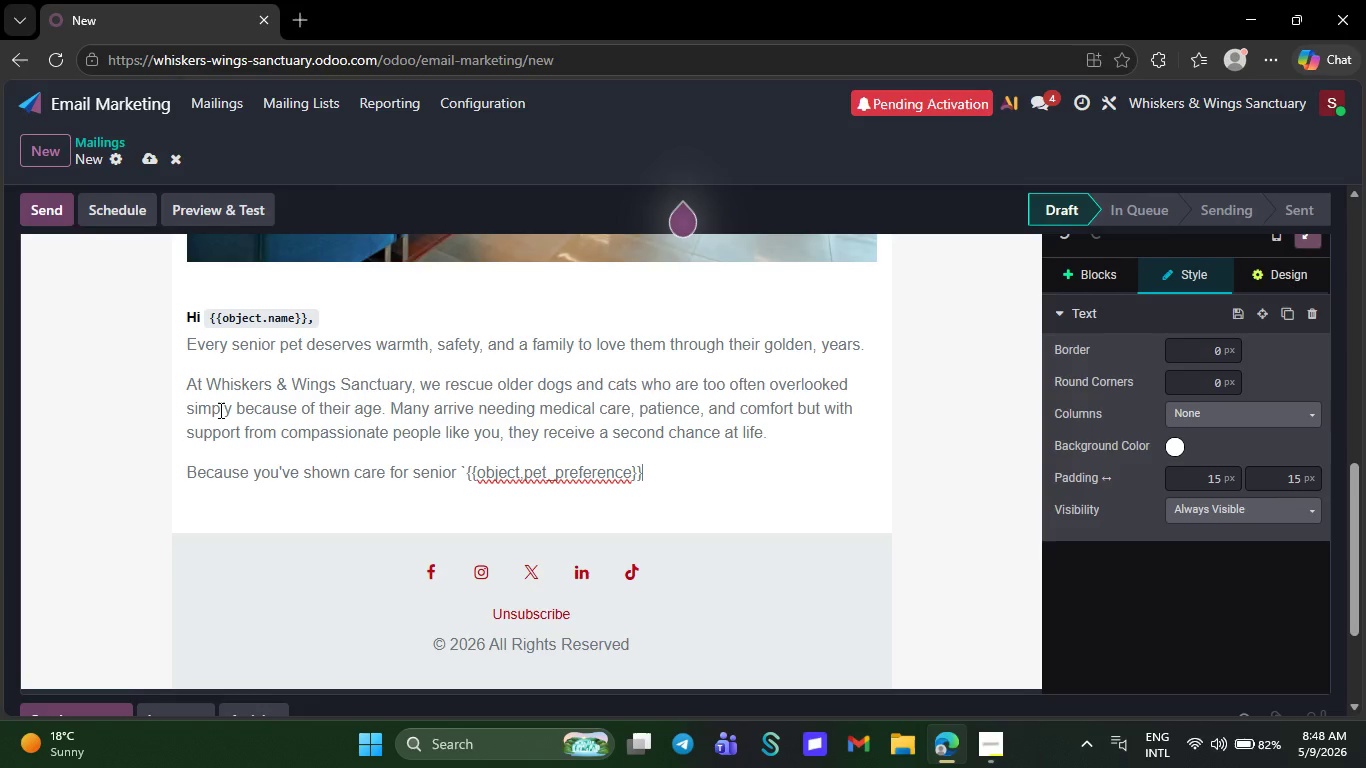 
wait(5.05)
 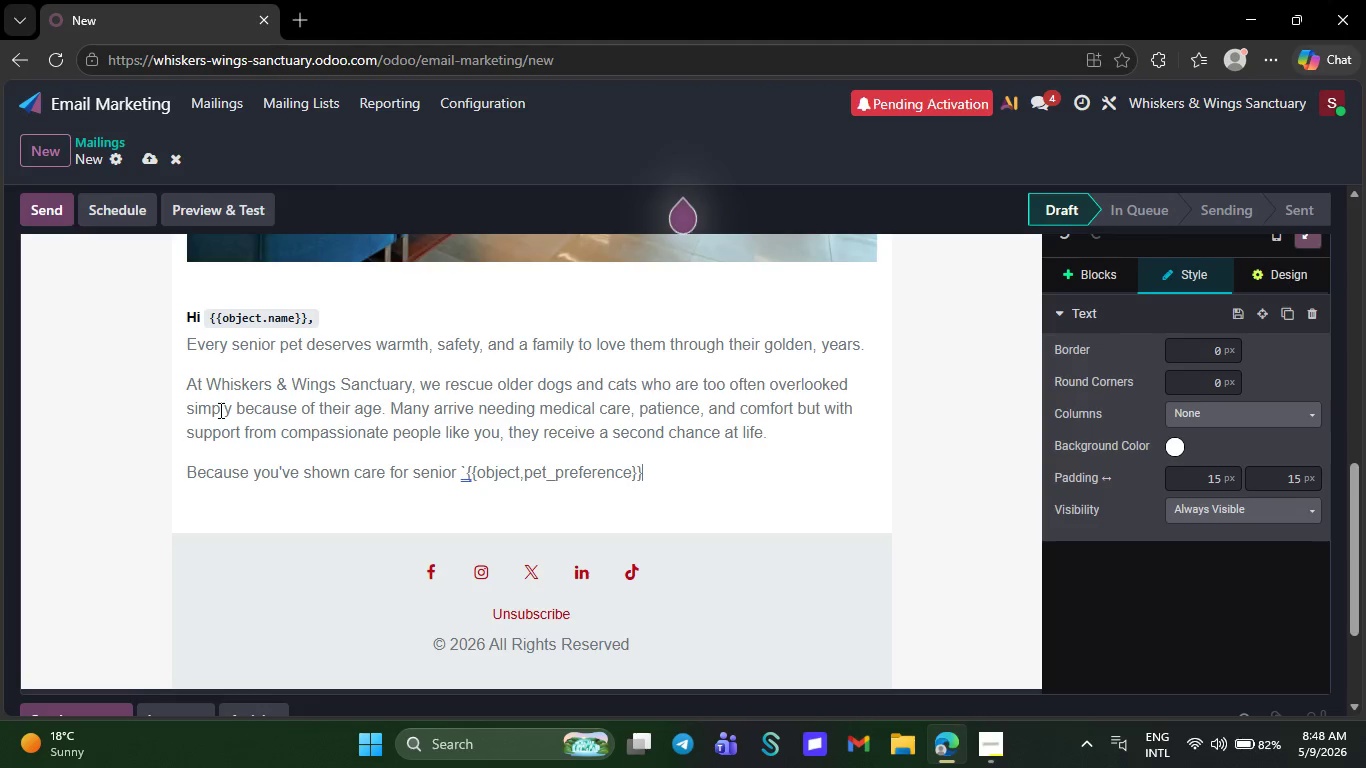 
key(Comma)
 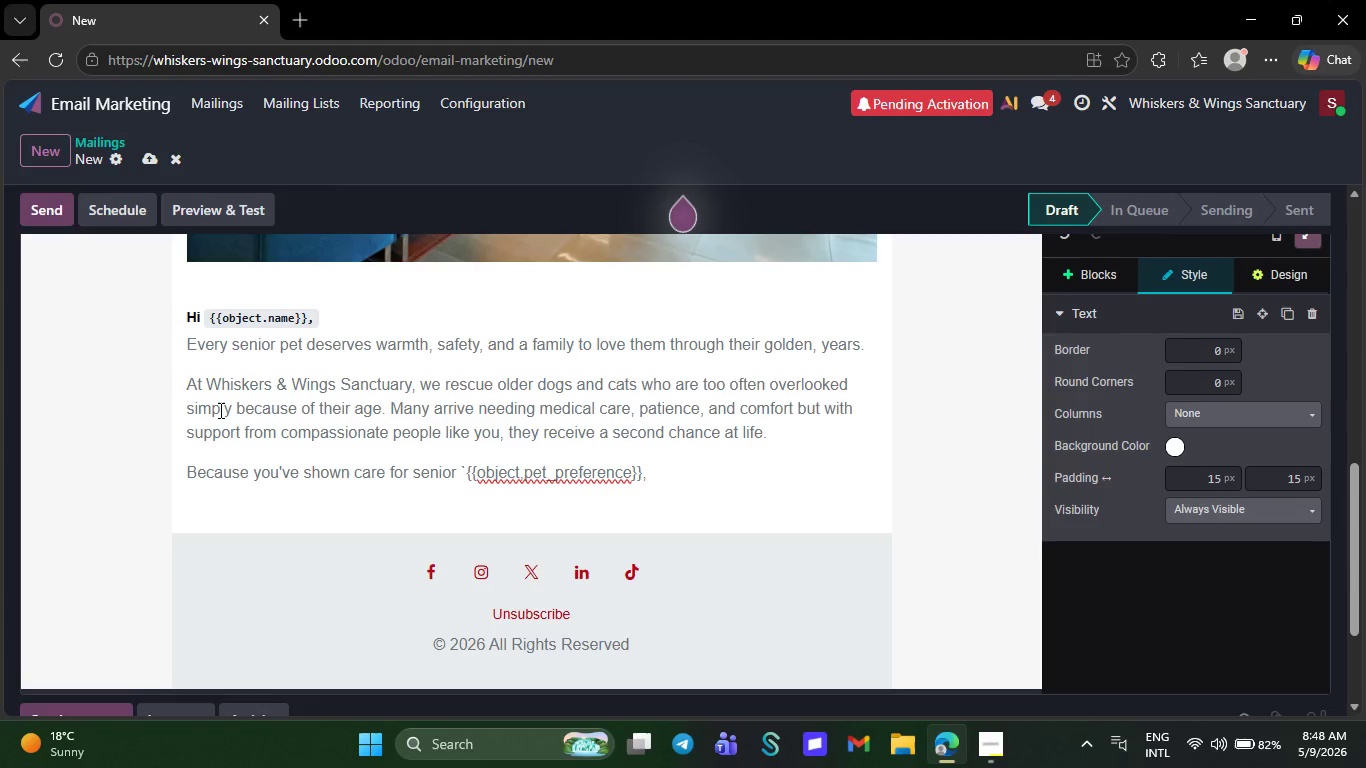 
key(Backquote)
 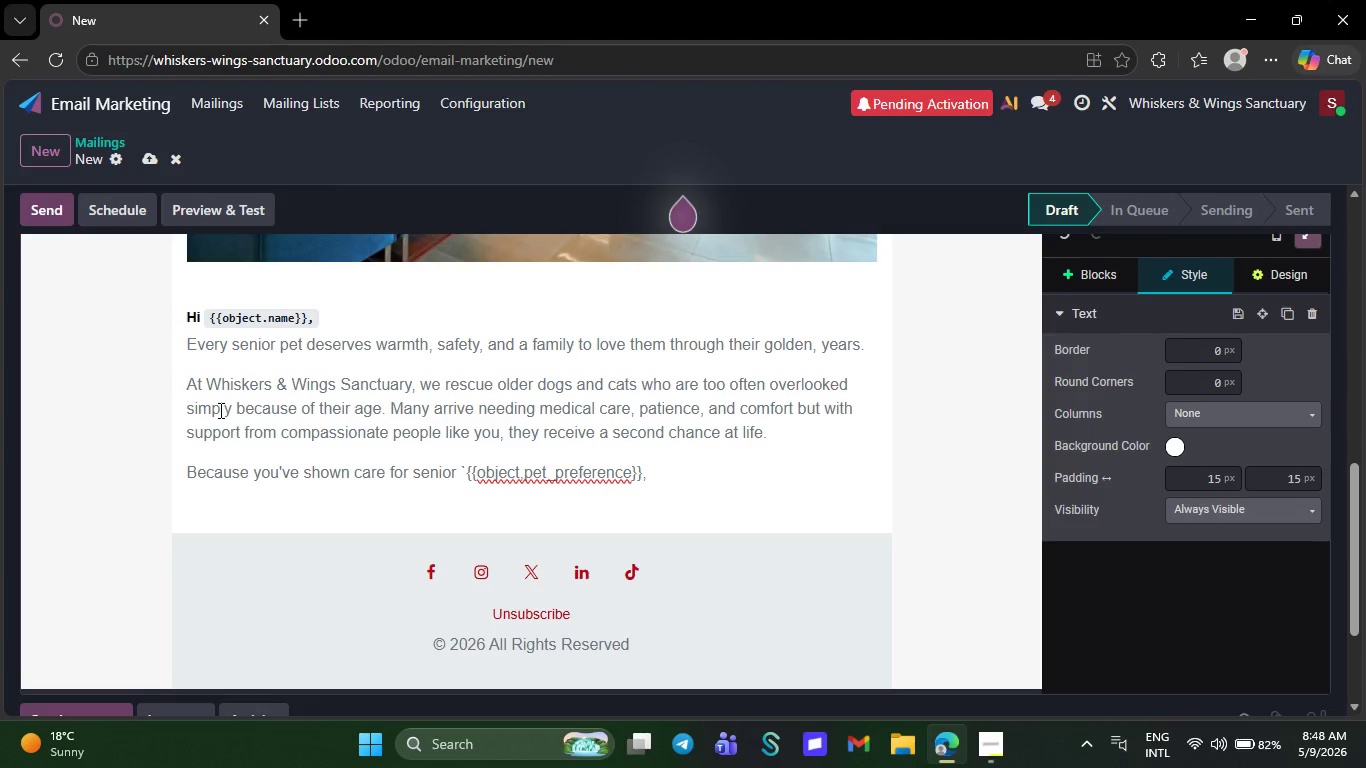 
key(Space)
 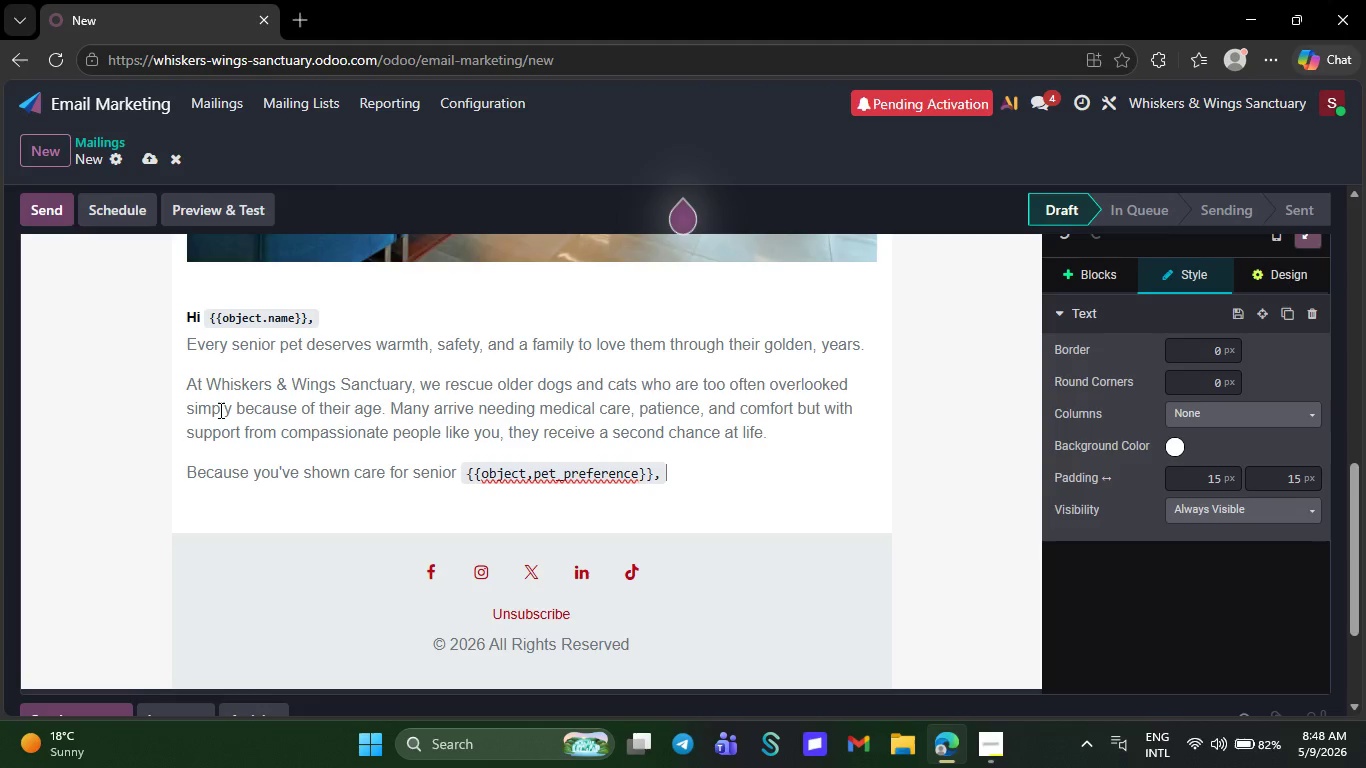 
type(we'd)
 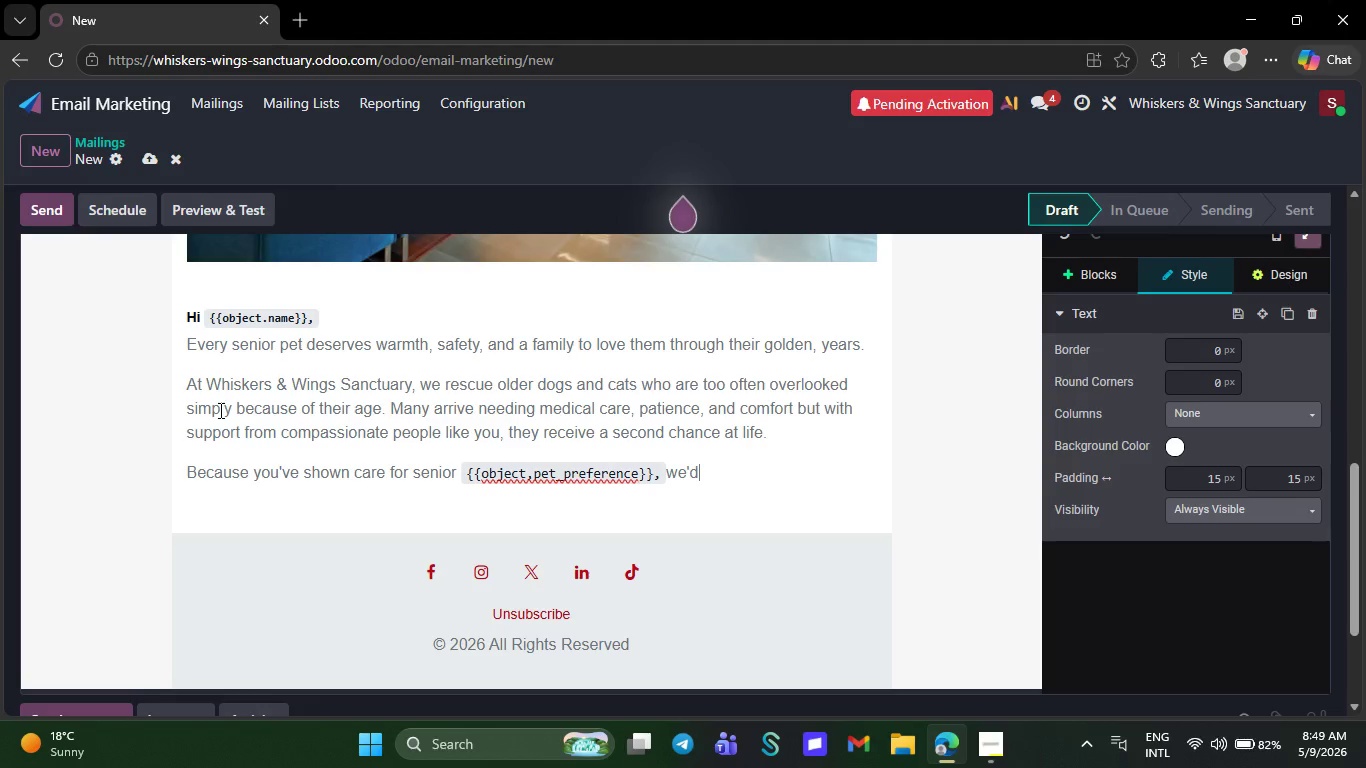 
key(Alt+Control+AltRight)
 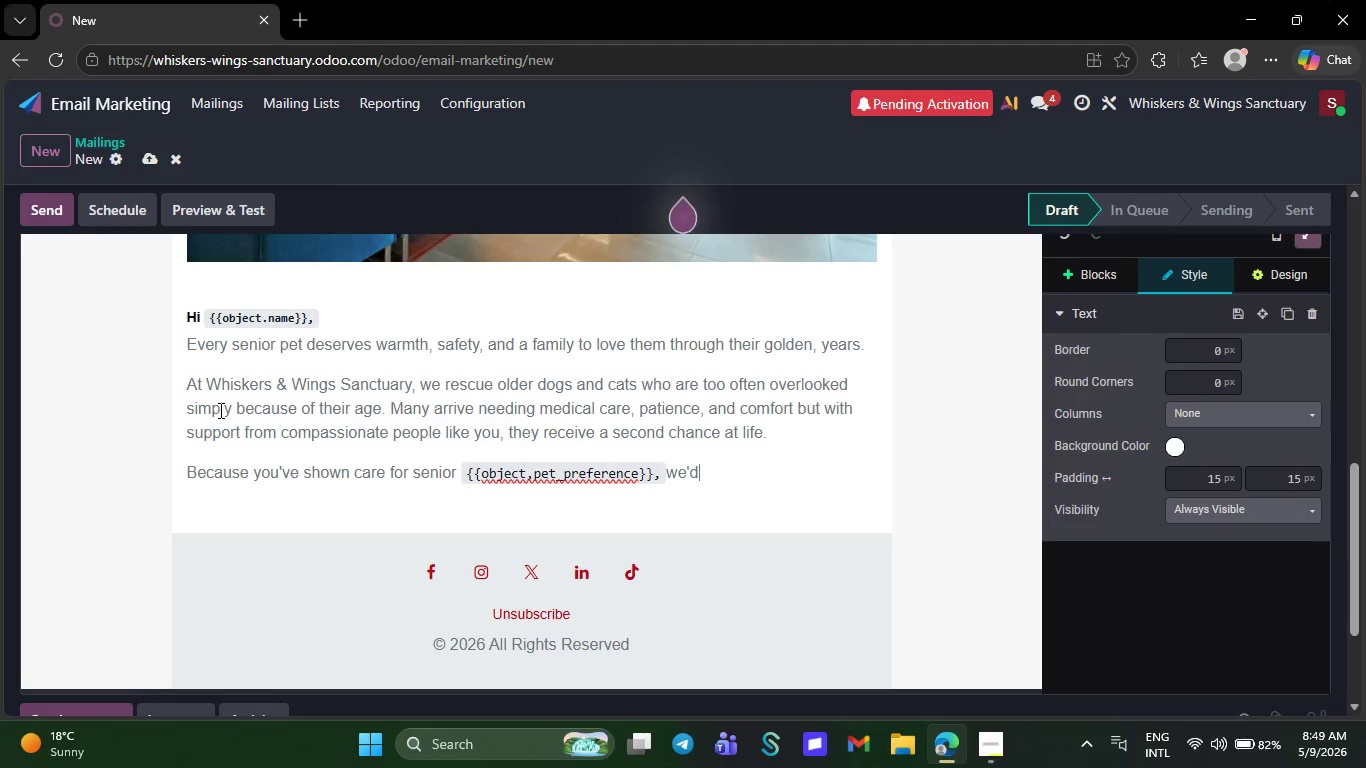 
key(Control+ControlLeft)
 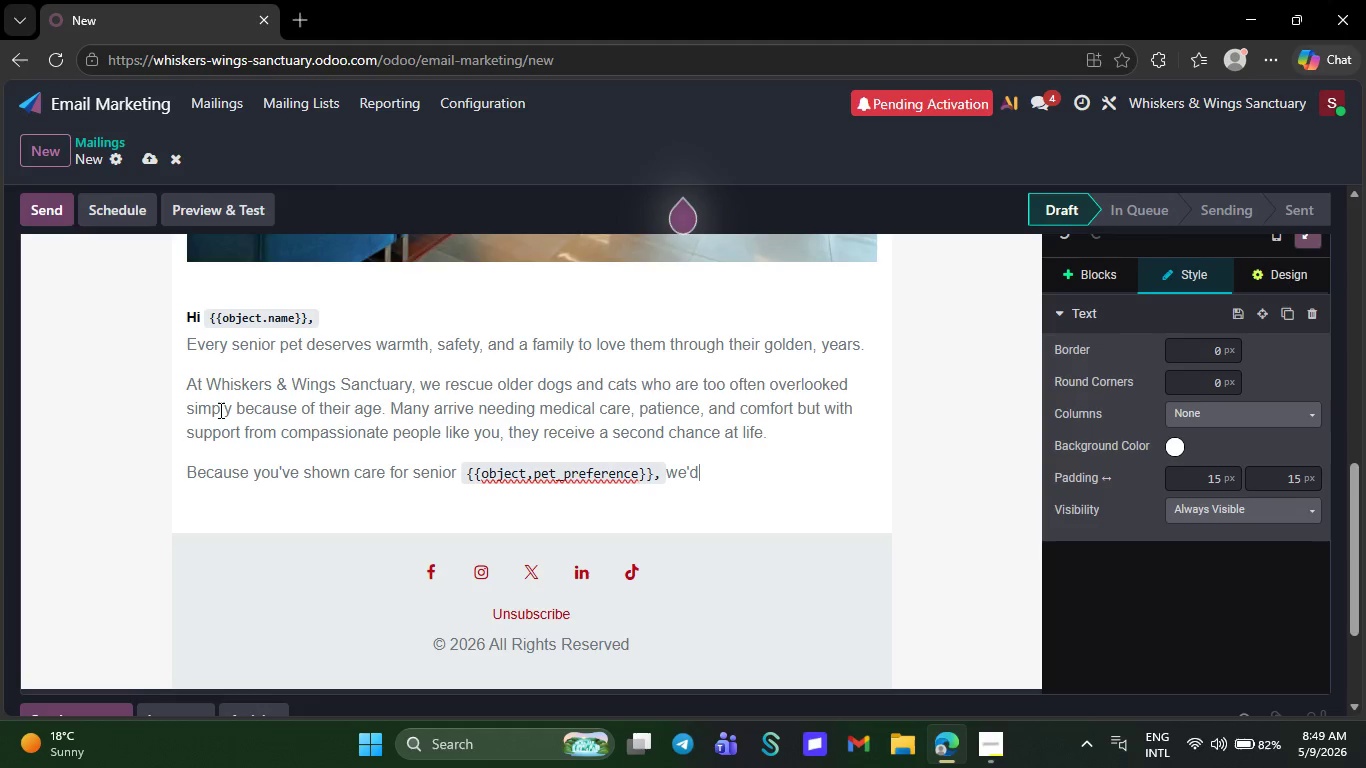 
type(l)
key(Backspace)
type( l ov)
key(Backspace)
key(Backspace)
key(Backspace)
type(ove)
 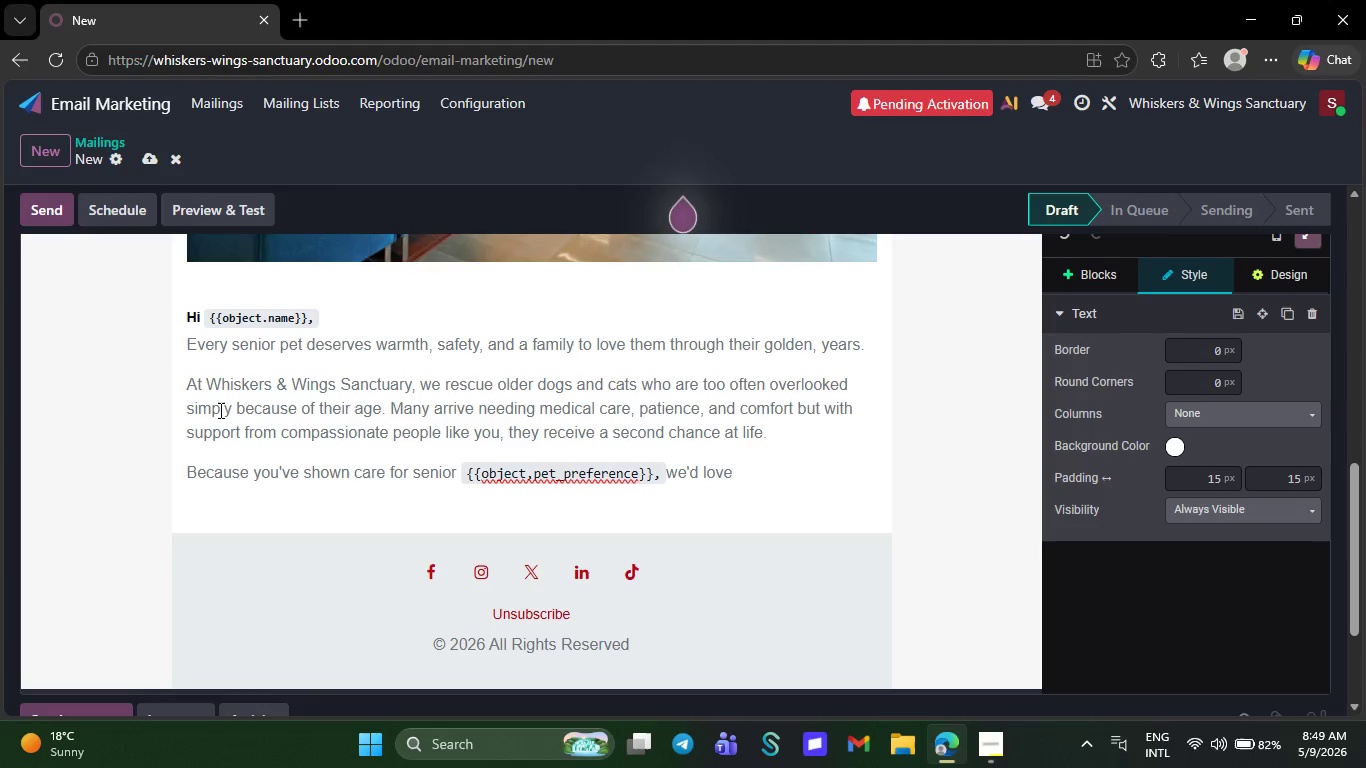 
key(Space)
 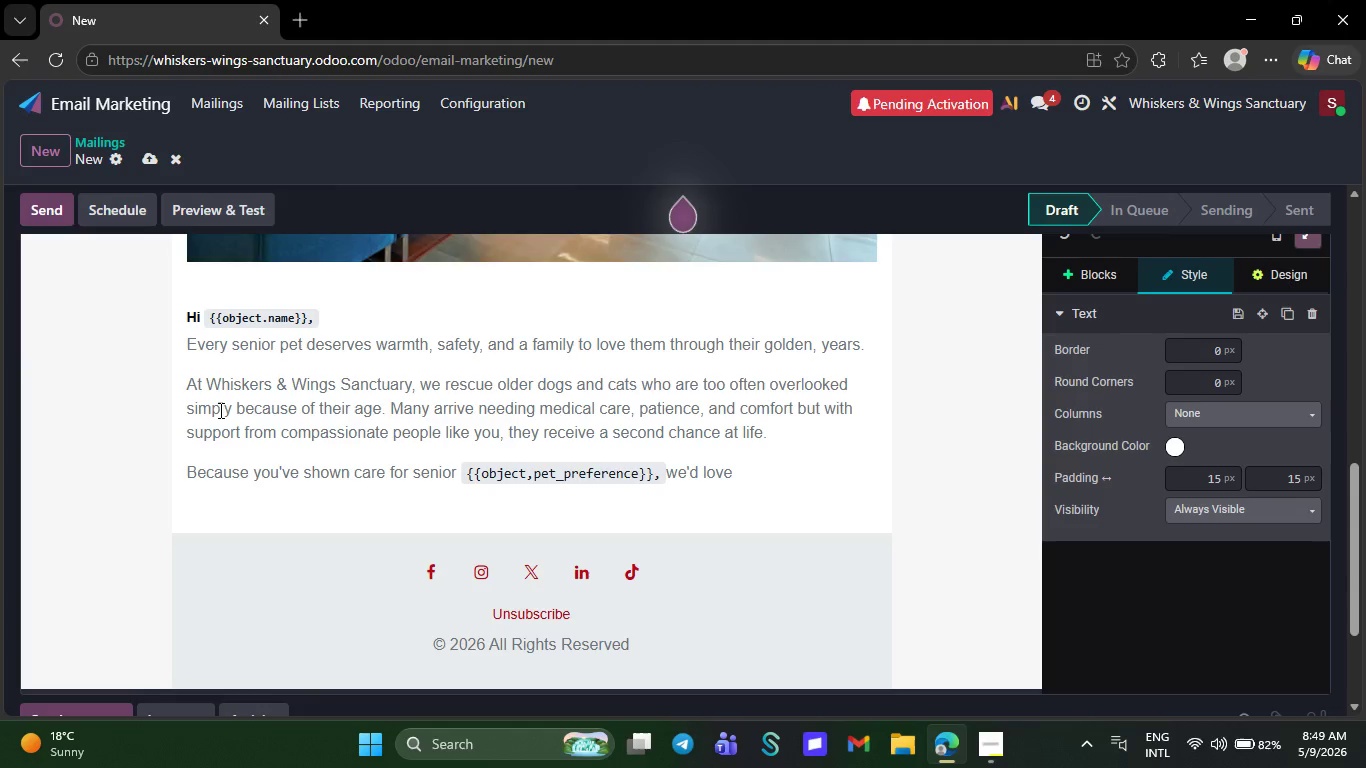 
key(T)
 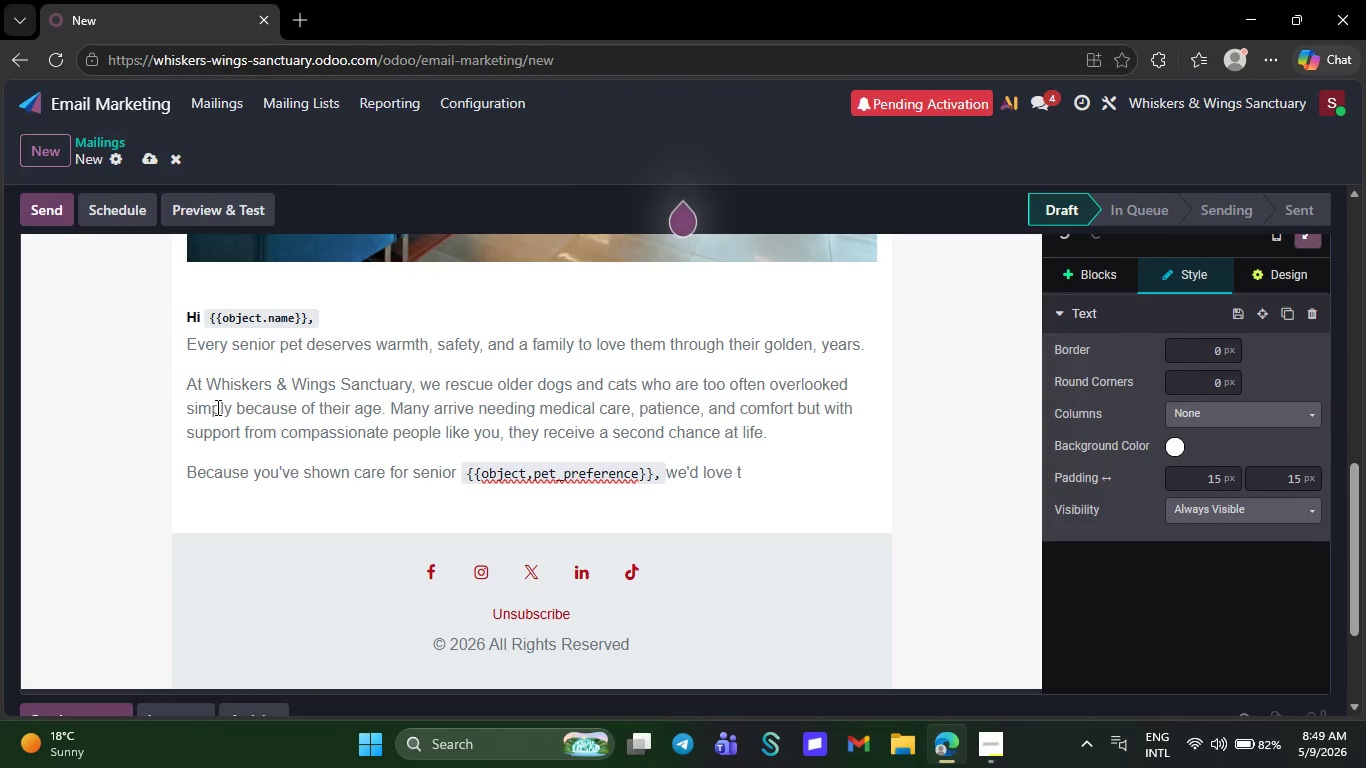 
key(O)
 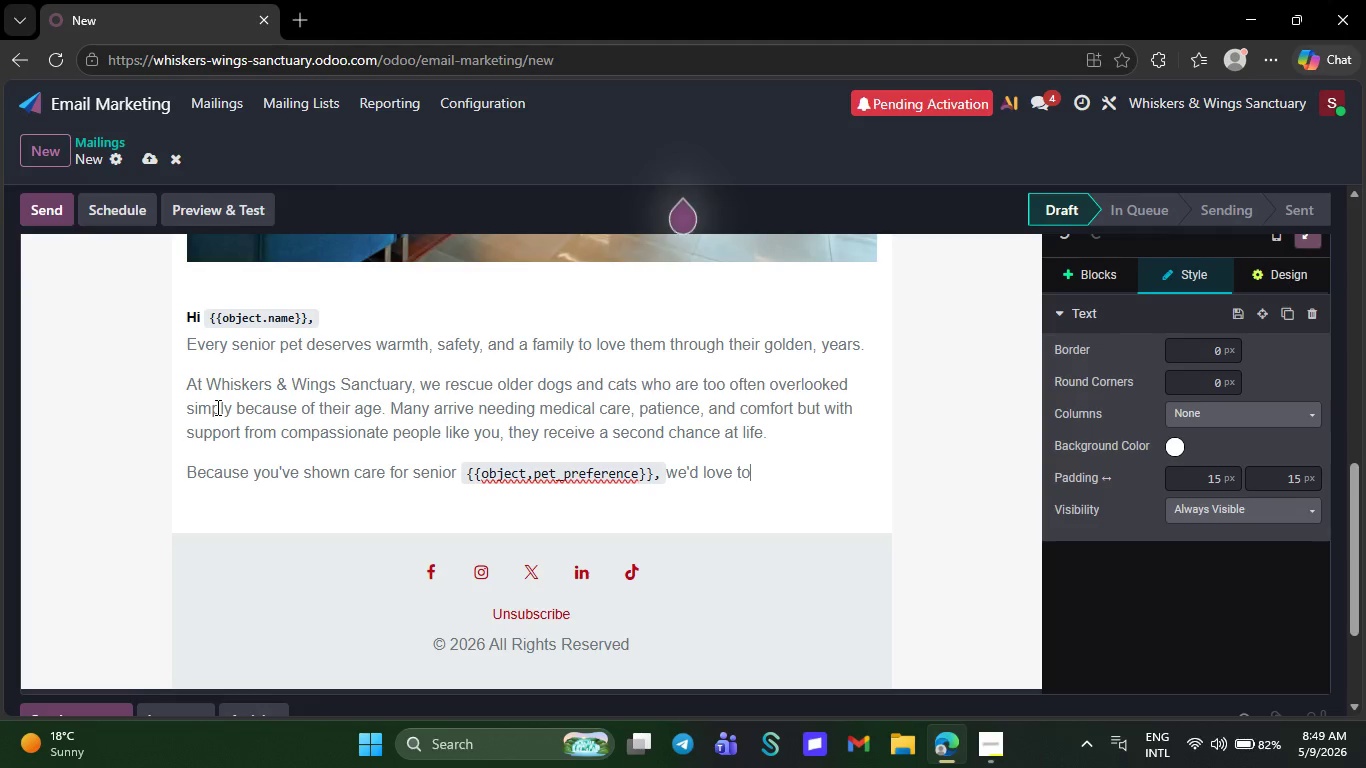 
key(Space)
 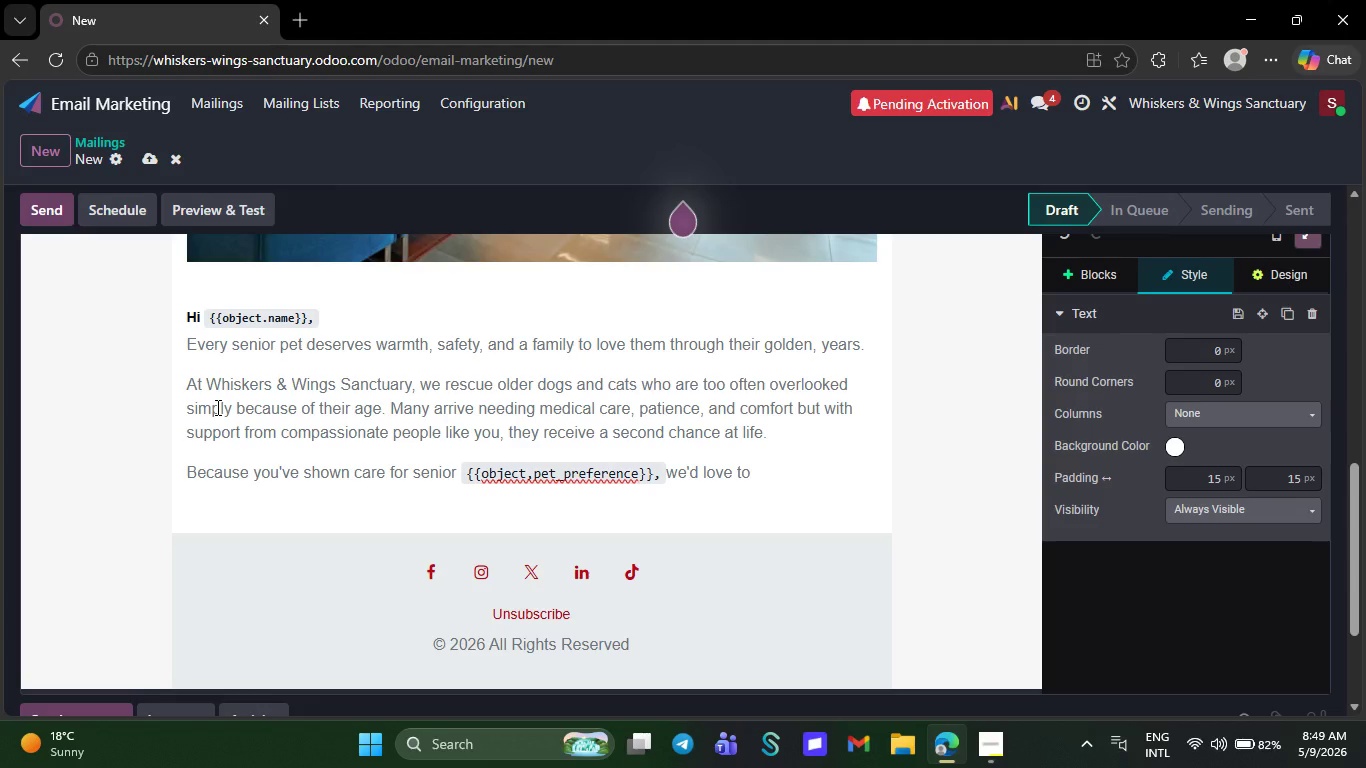 
hold_key(key=Numpad0, duration=0.67)
 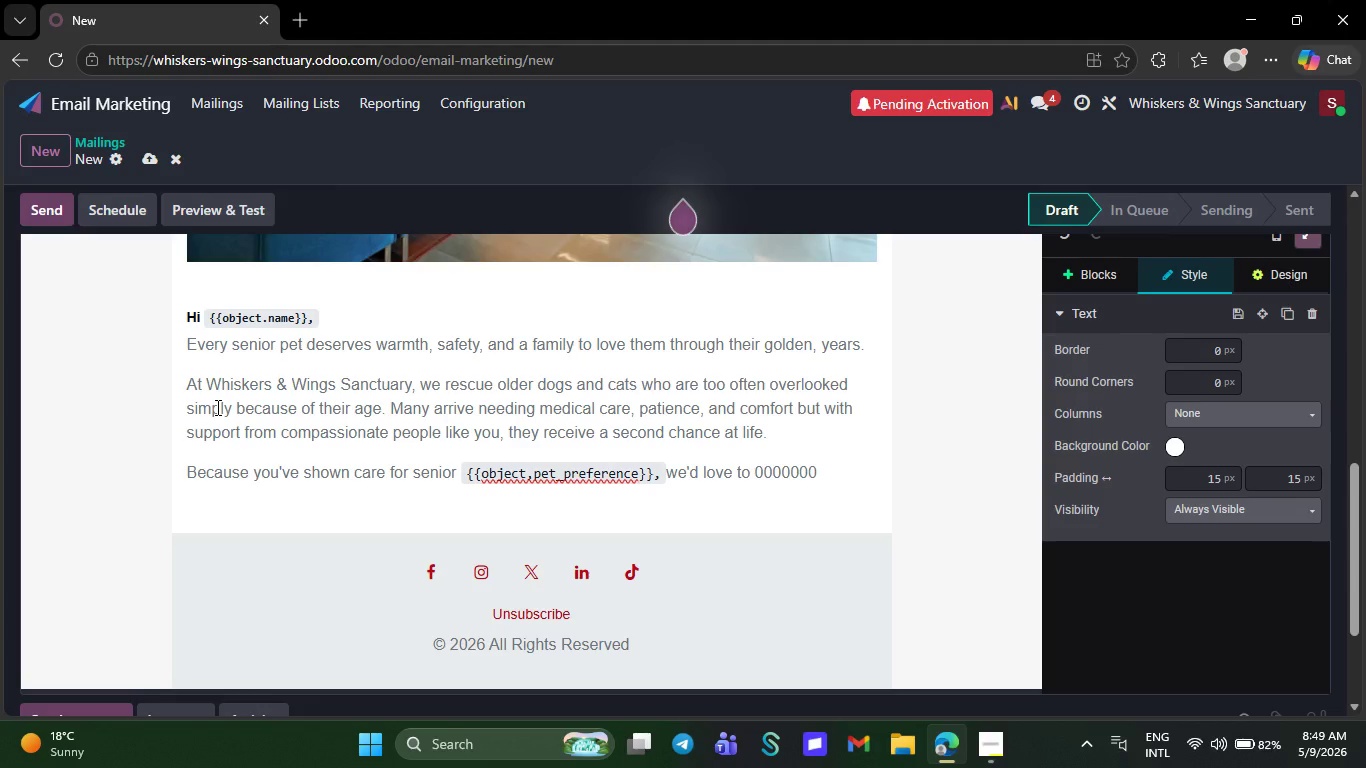 
key(Backspace)
 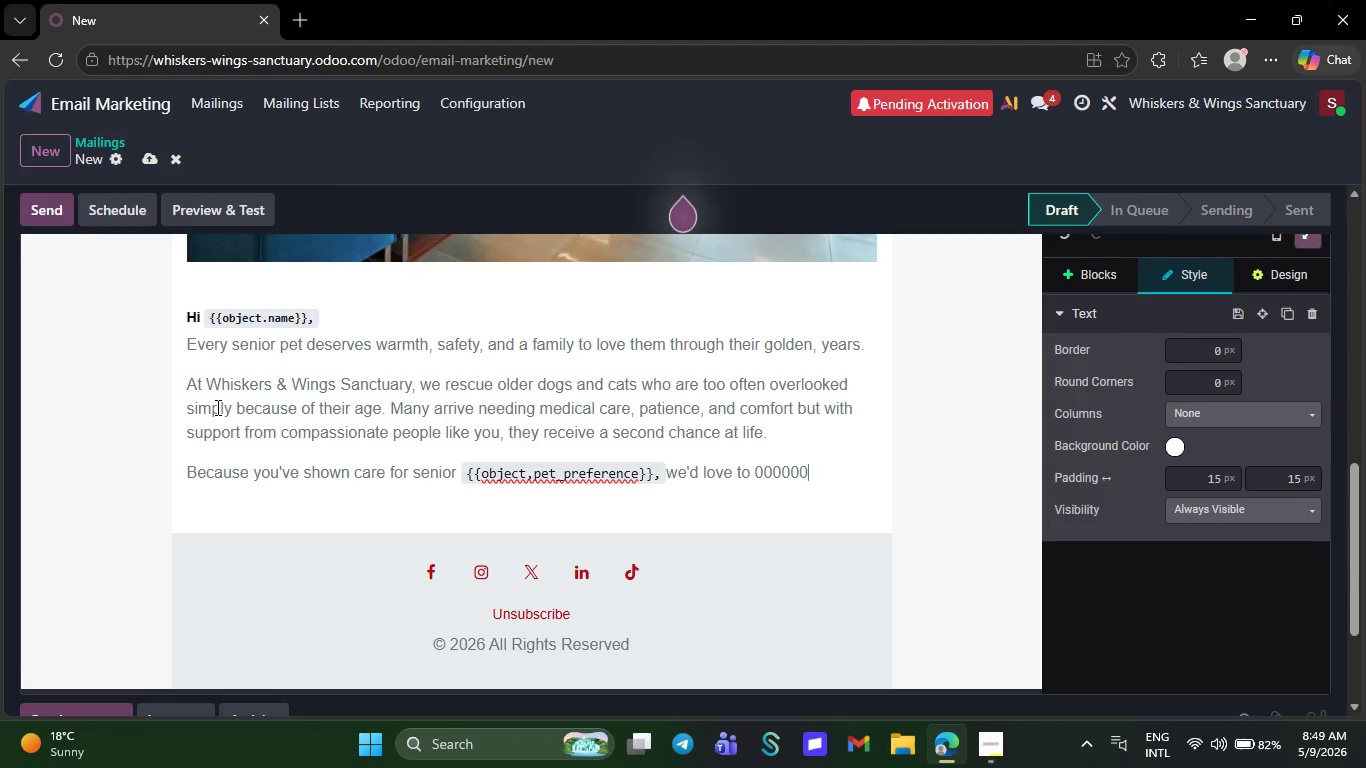 
key(Backspace)
 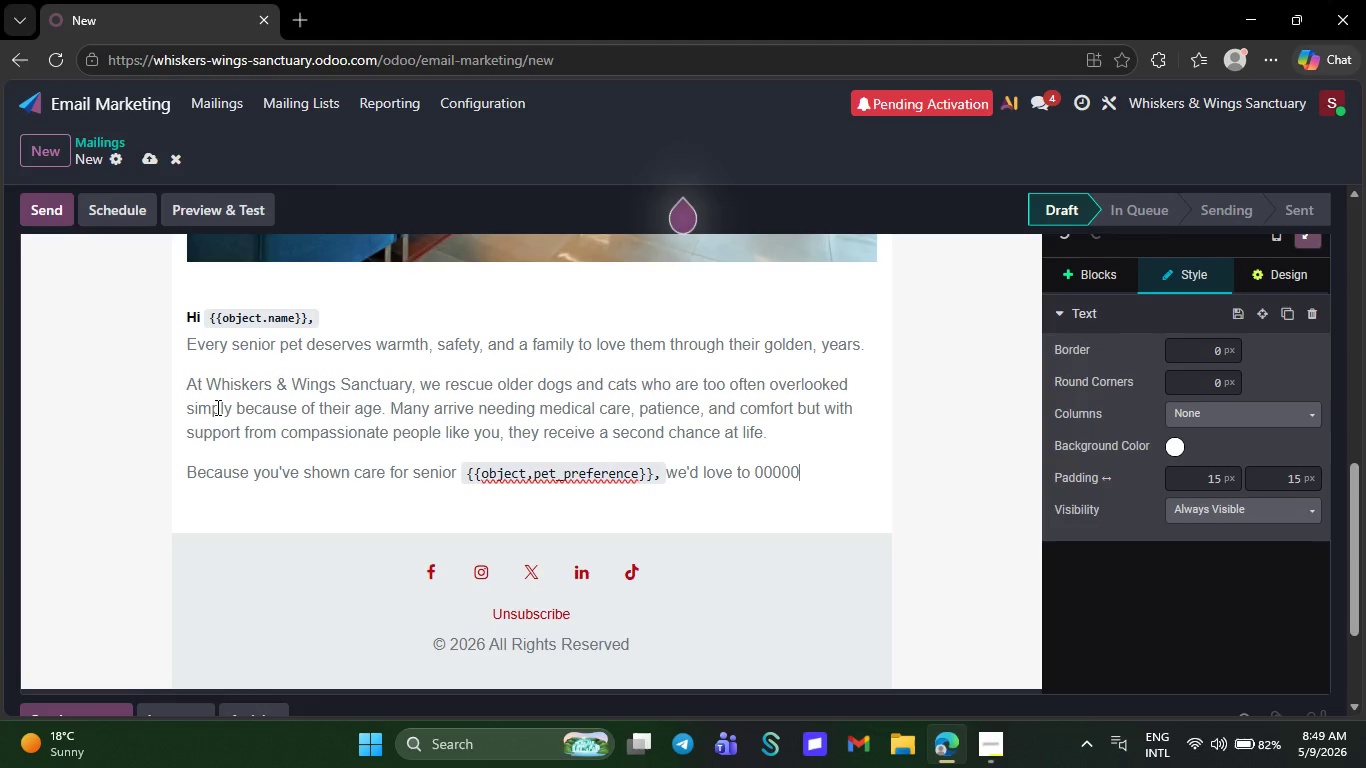 
key(Backspace)
 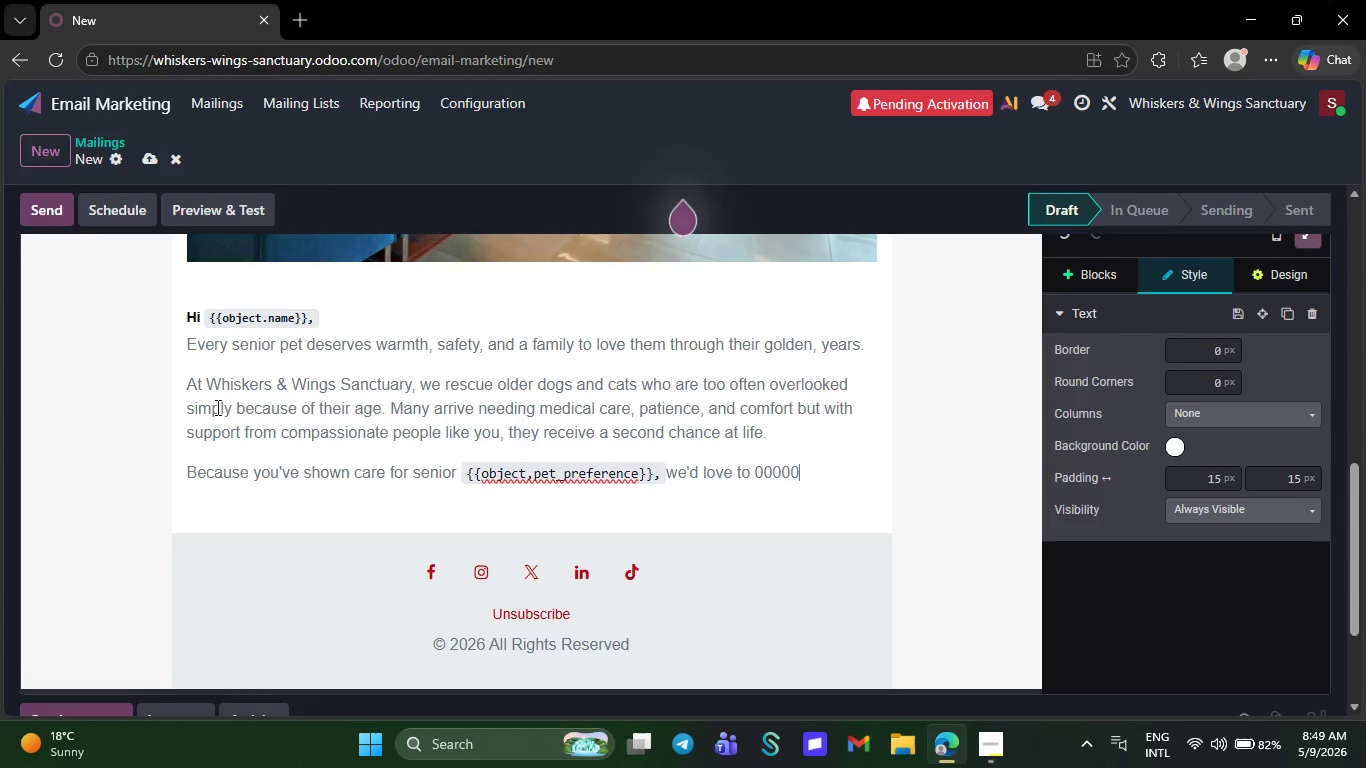 
key(Backspace)
 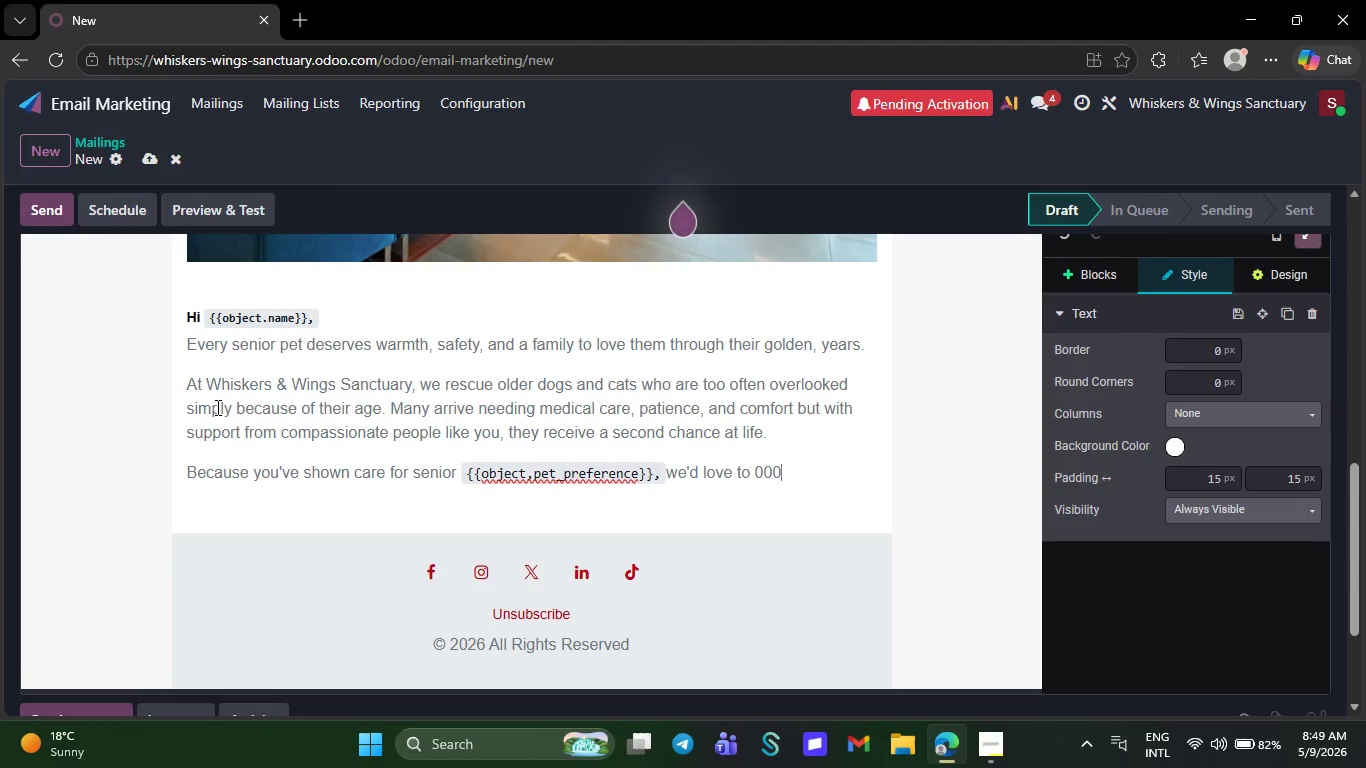 
key(Backspace)
 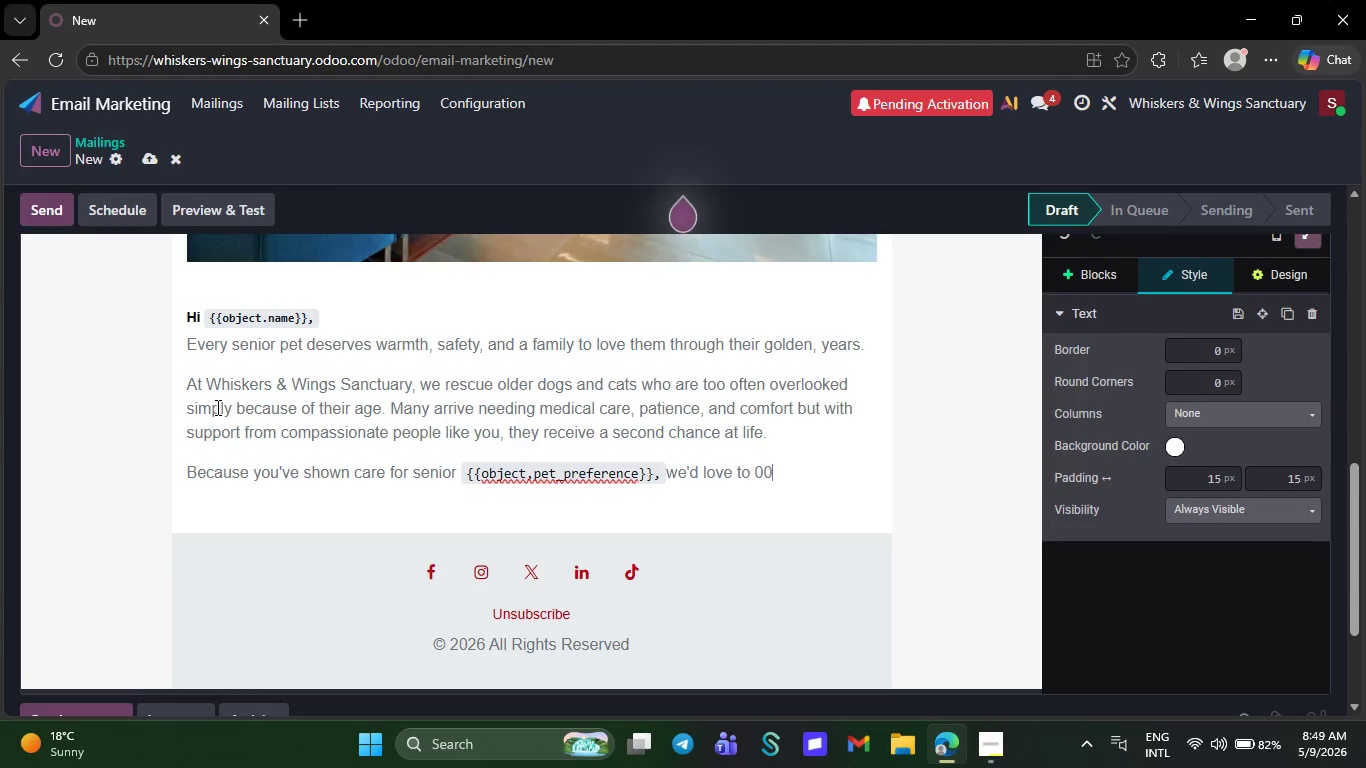 
key(Backspace)
 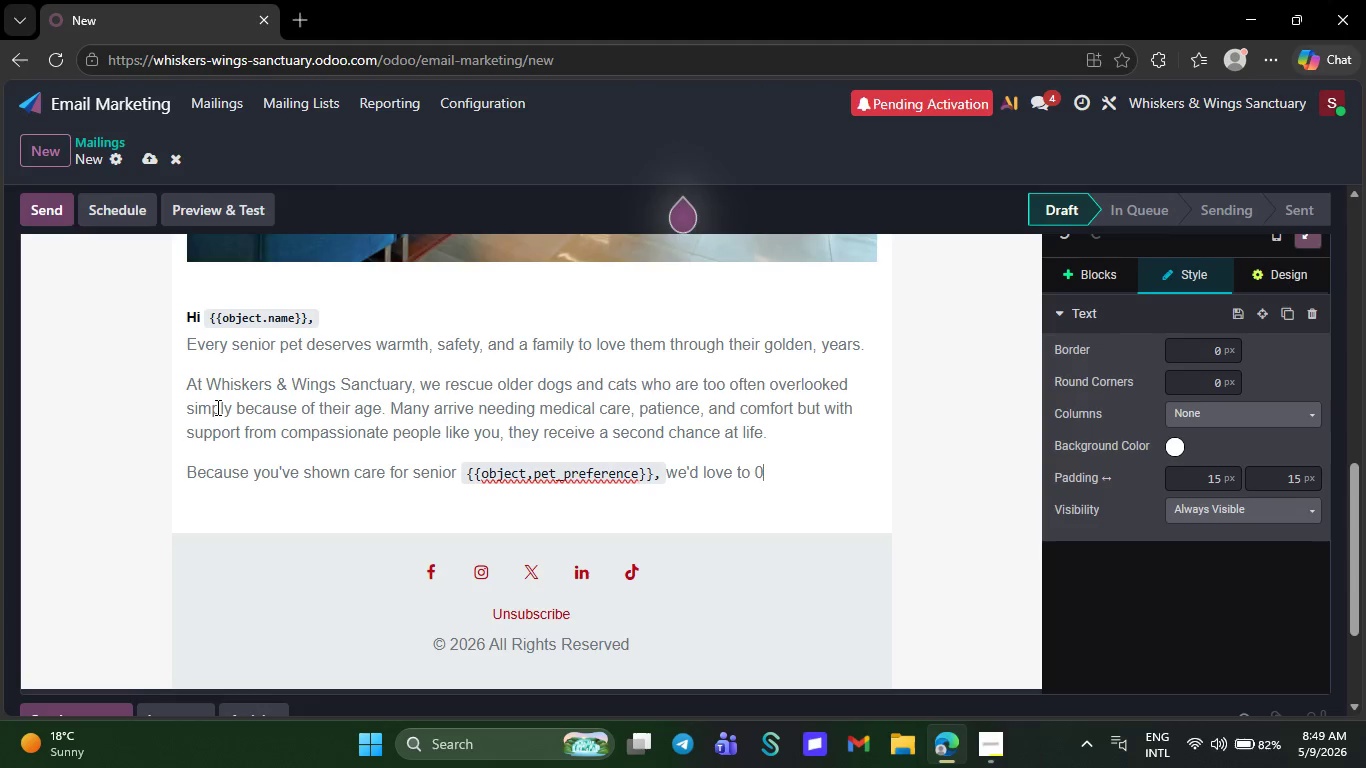 
key(Backspace)
 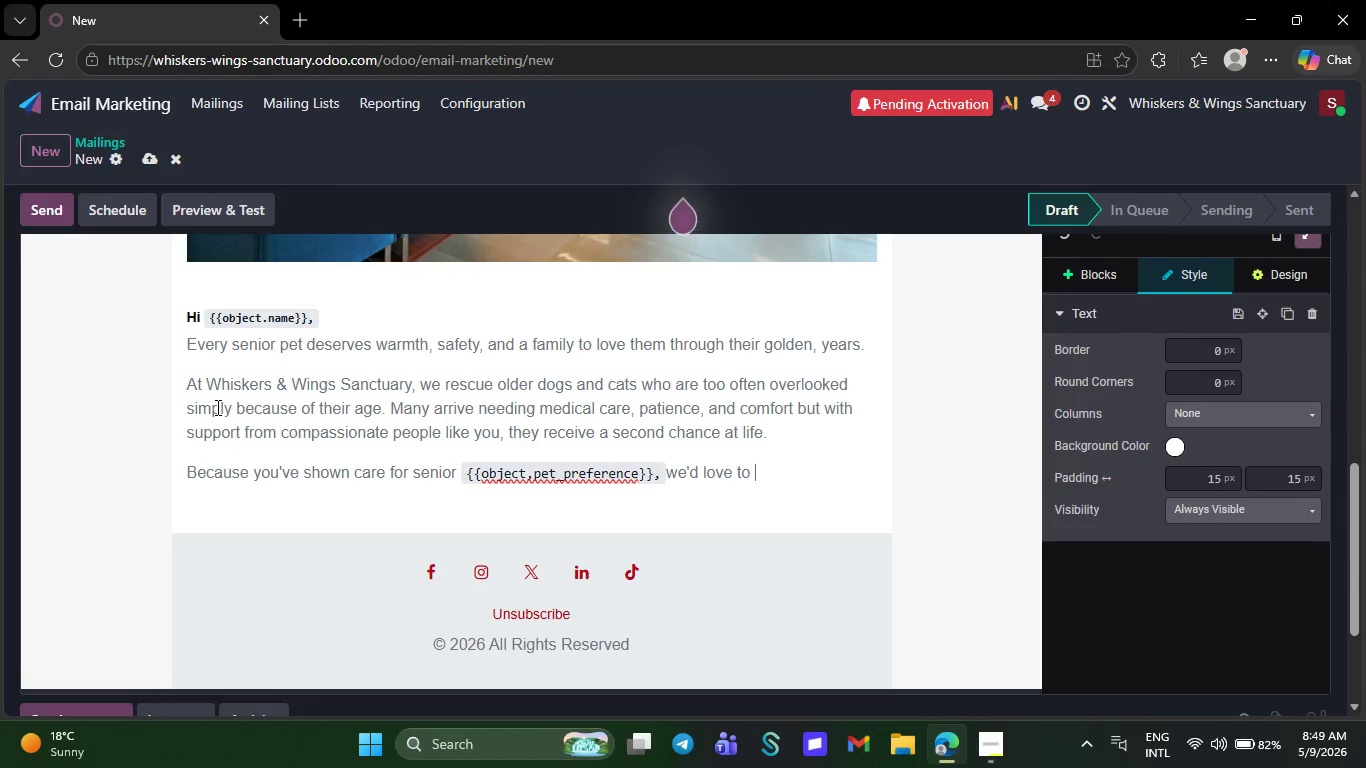 
key(I)
 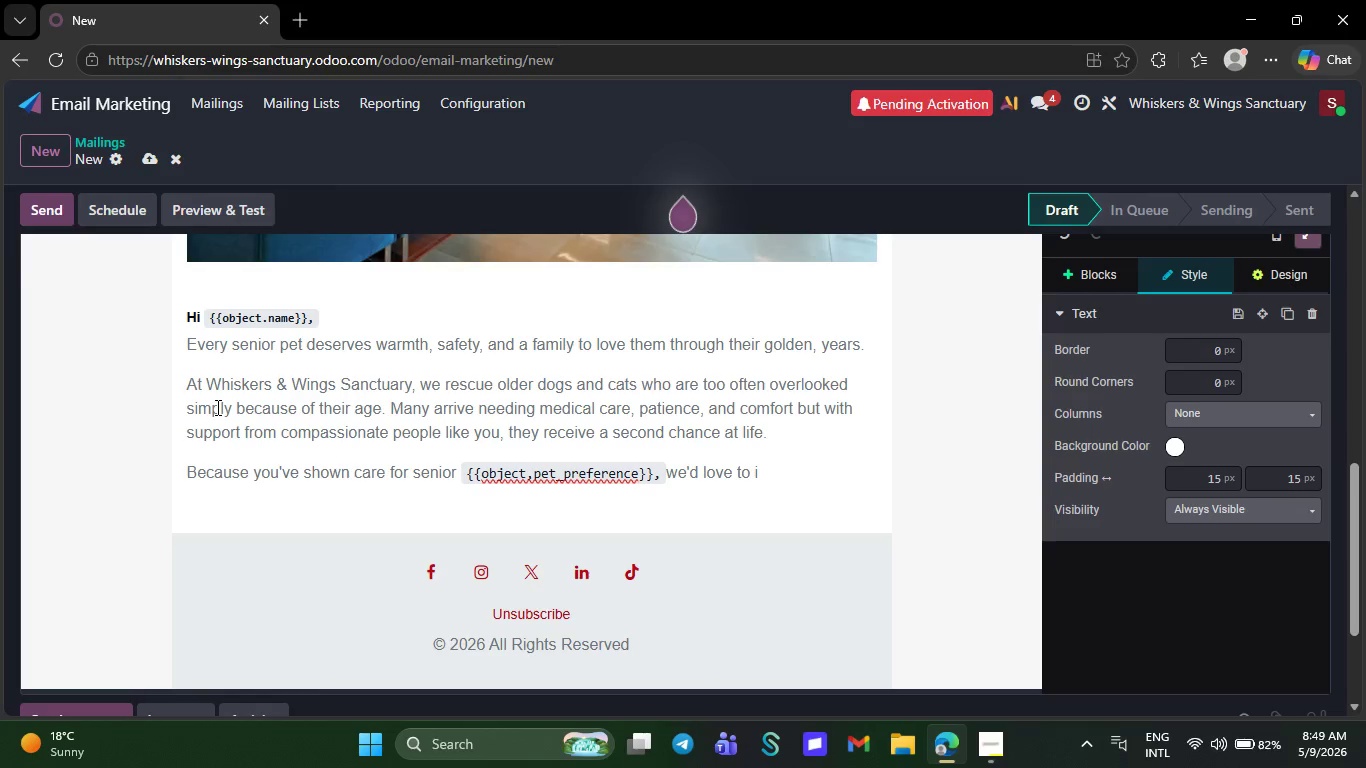 
key(N)
 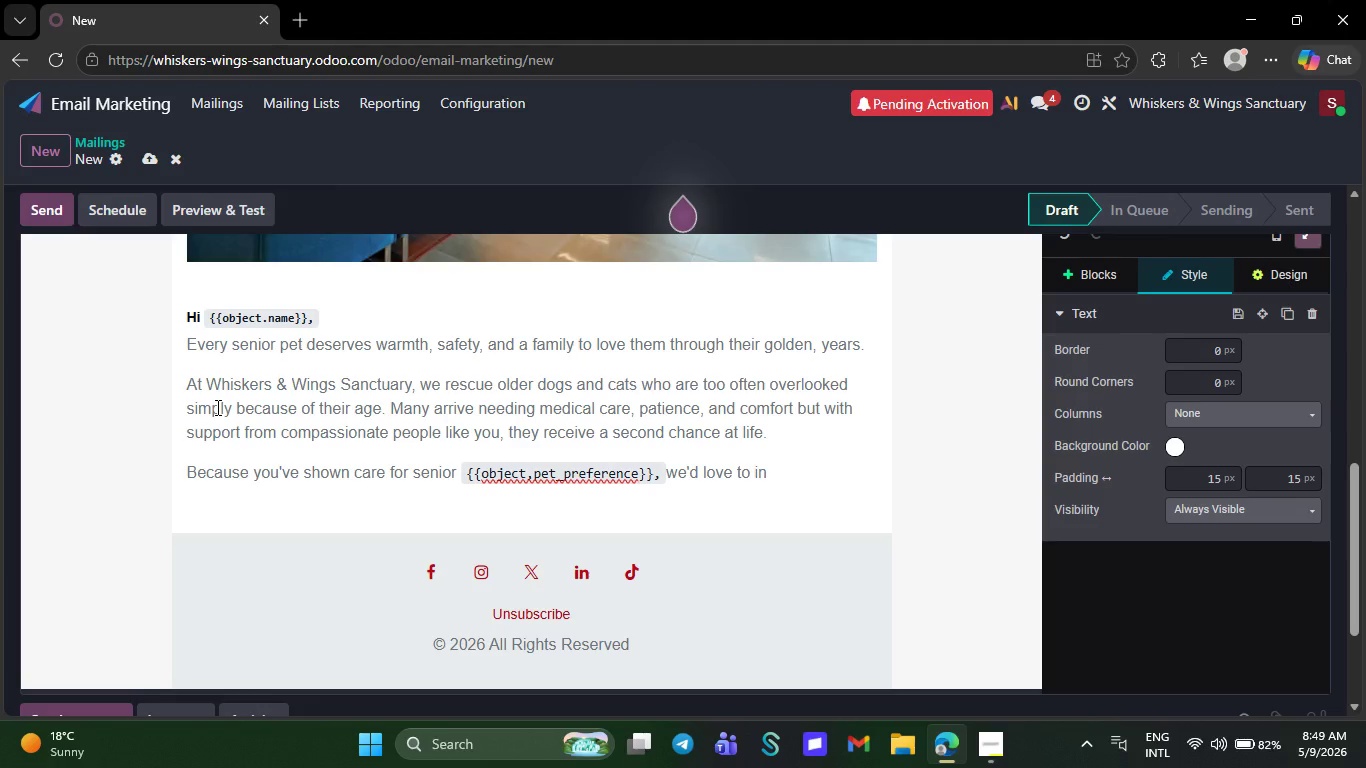 
type(vite yi)
key(Backspace)
type(ou to)
 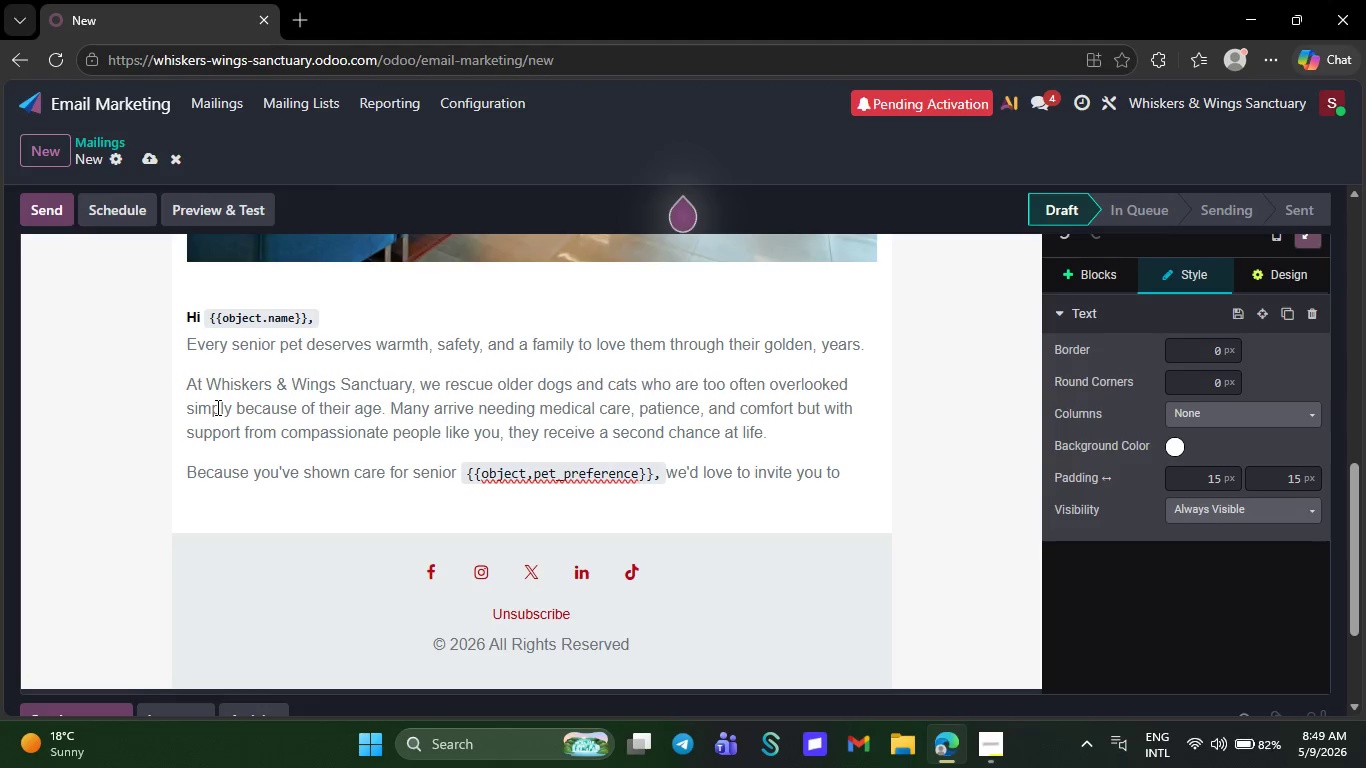 
type( our very )
 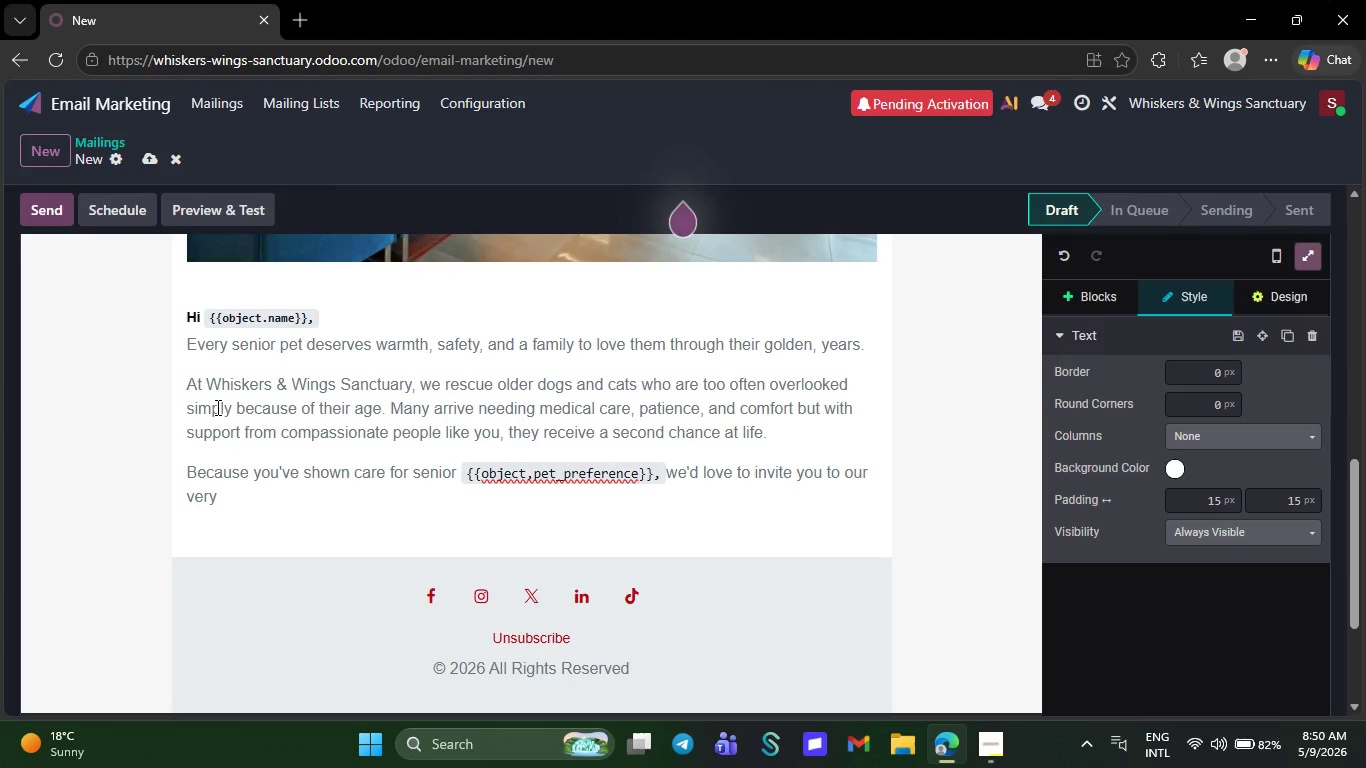 
wait(5.53)
 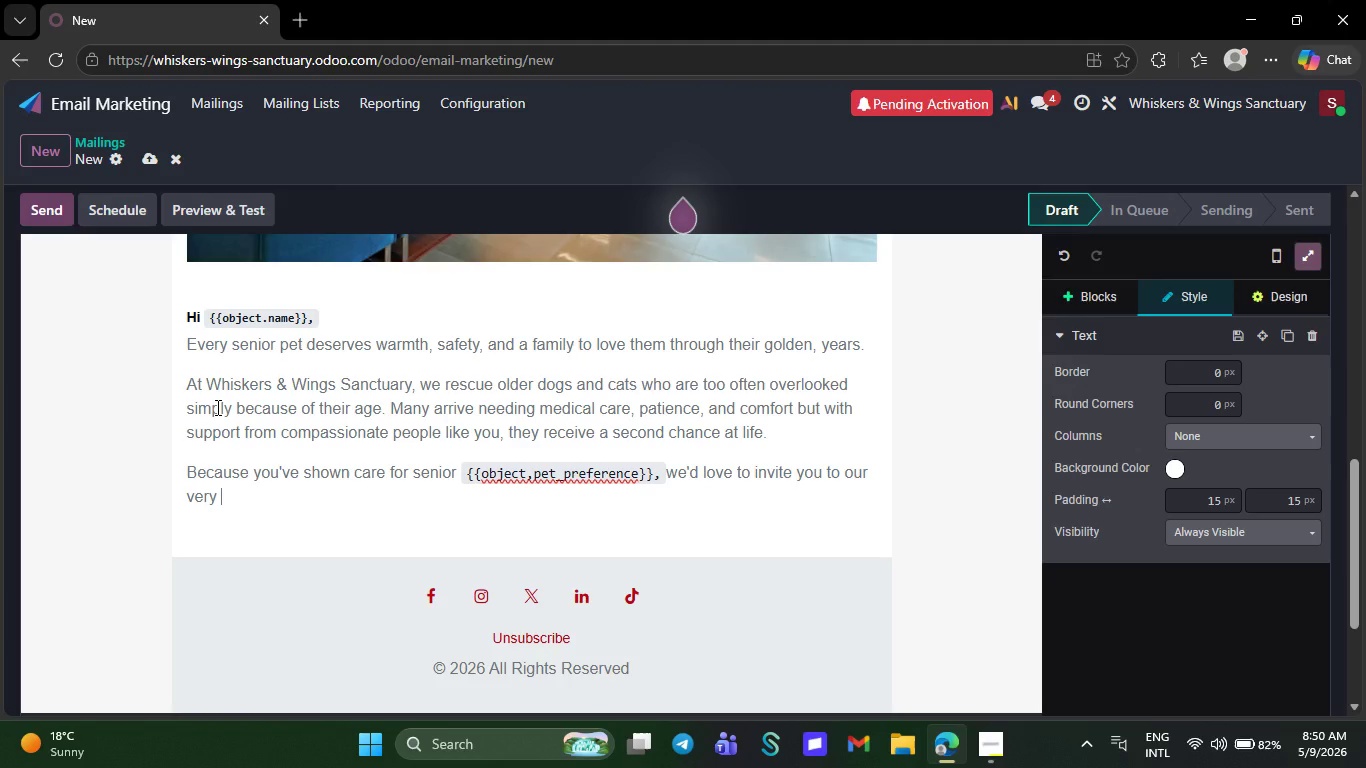 
type(first;)
key(Backspace)
type(:)
 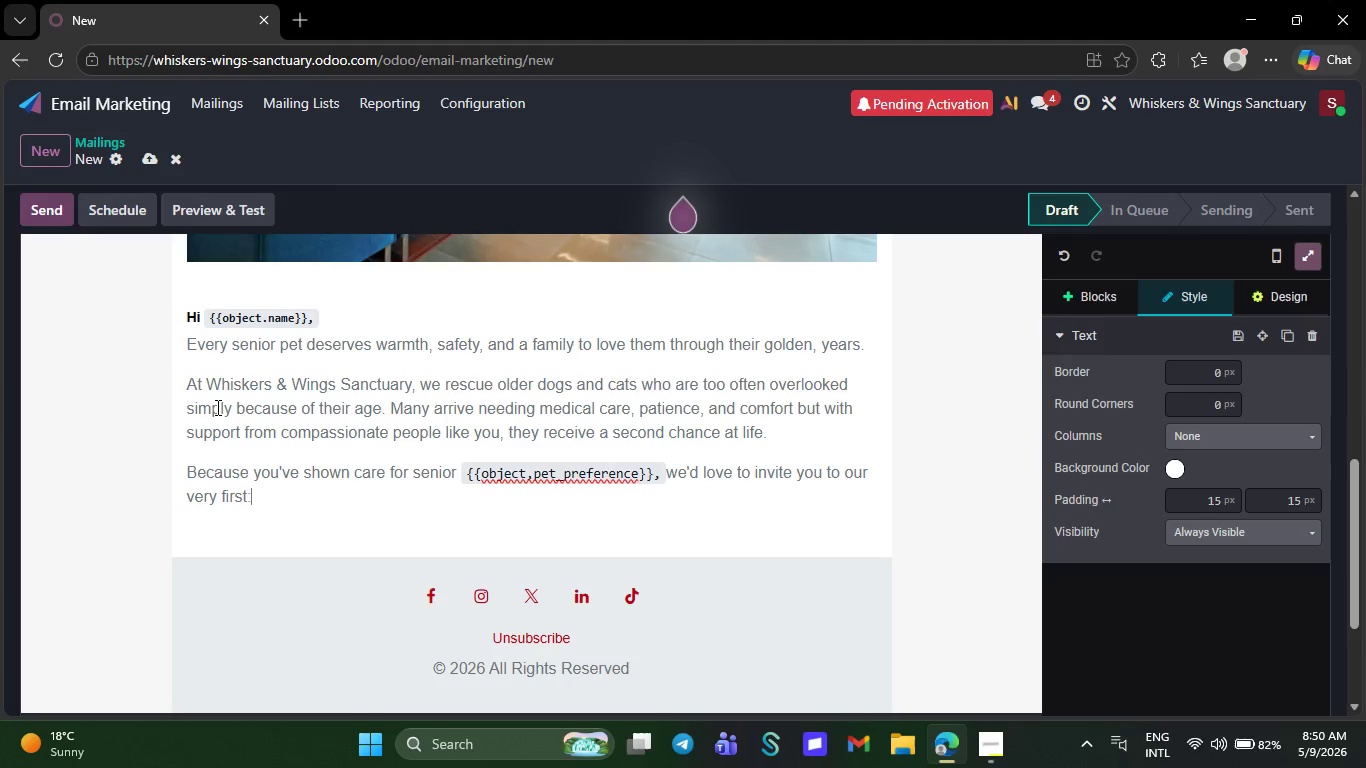 
type( Golden Paws Gala)
 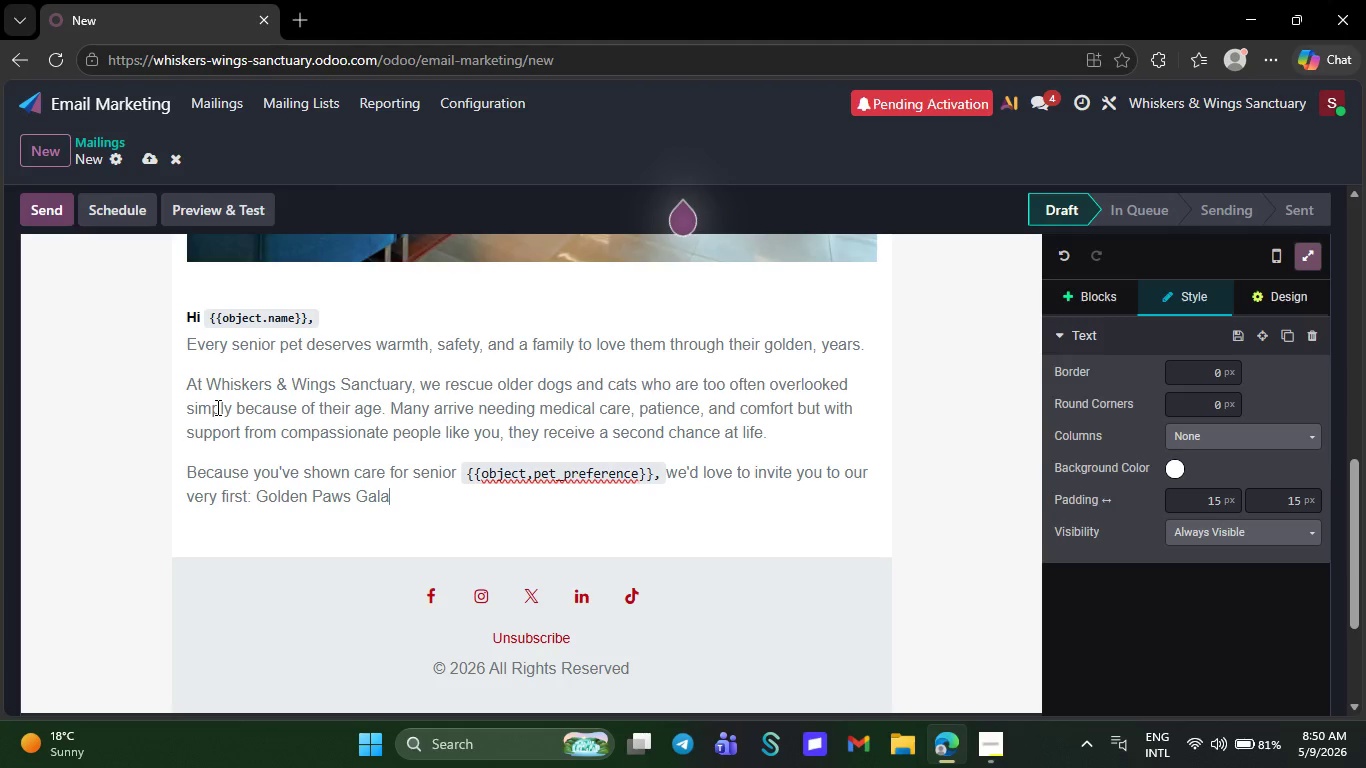 
key(NumpadEnter)
 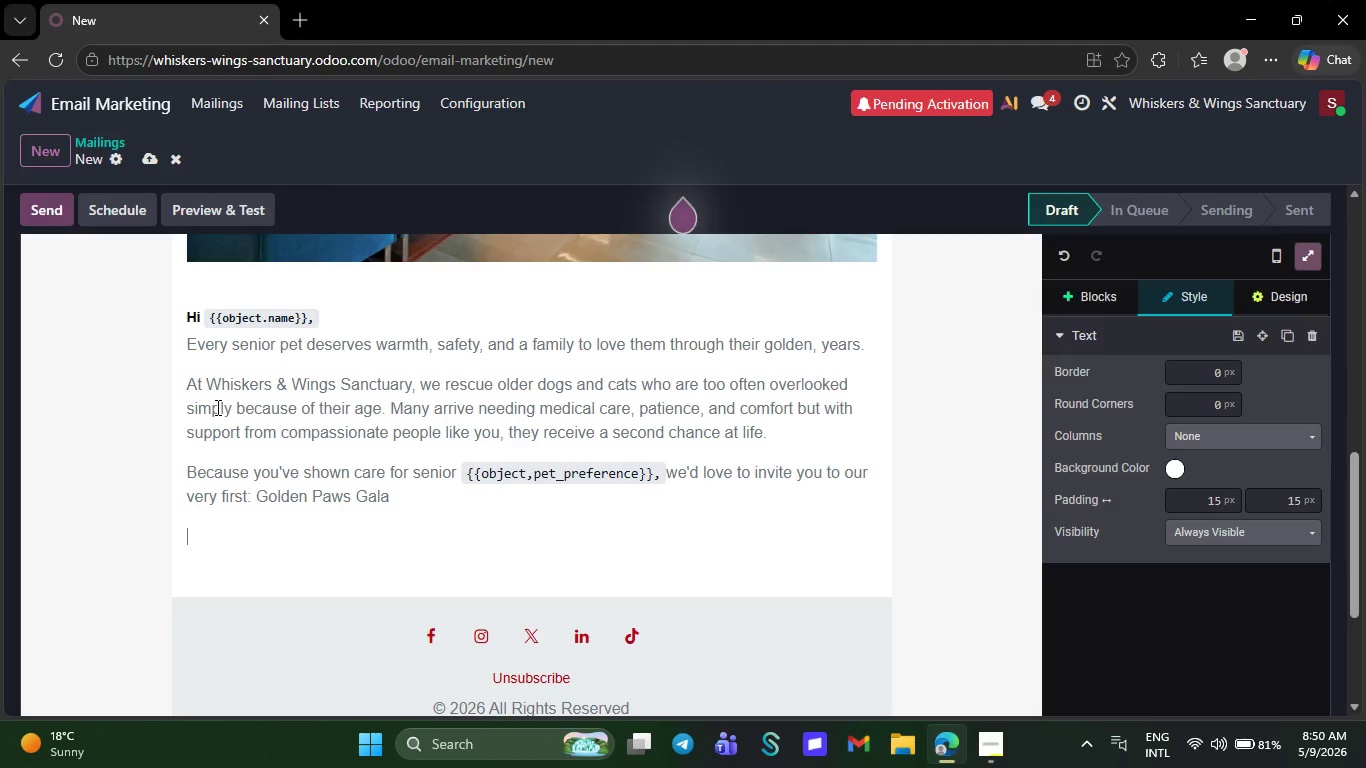 
key(CapsLock)
 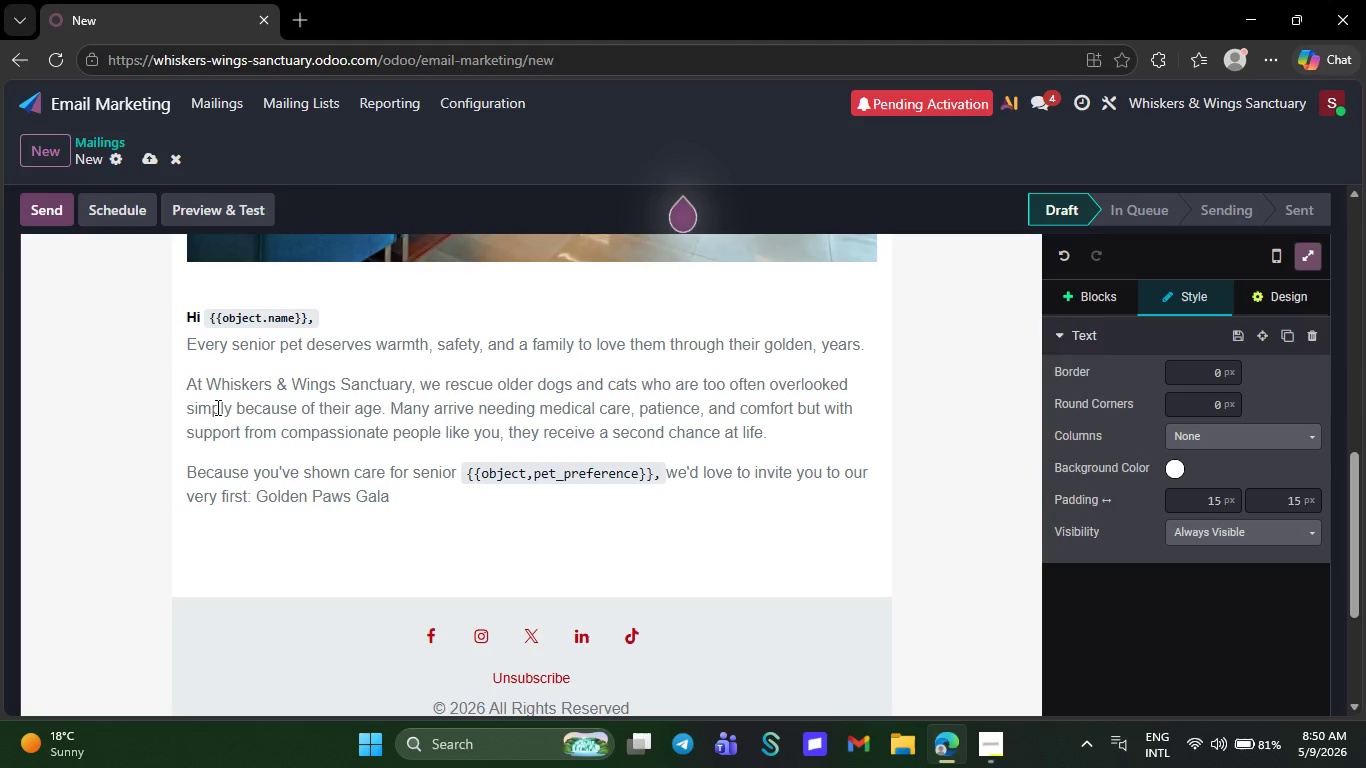 
key(A)
 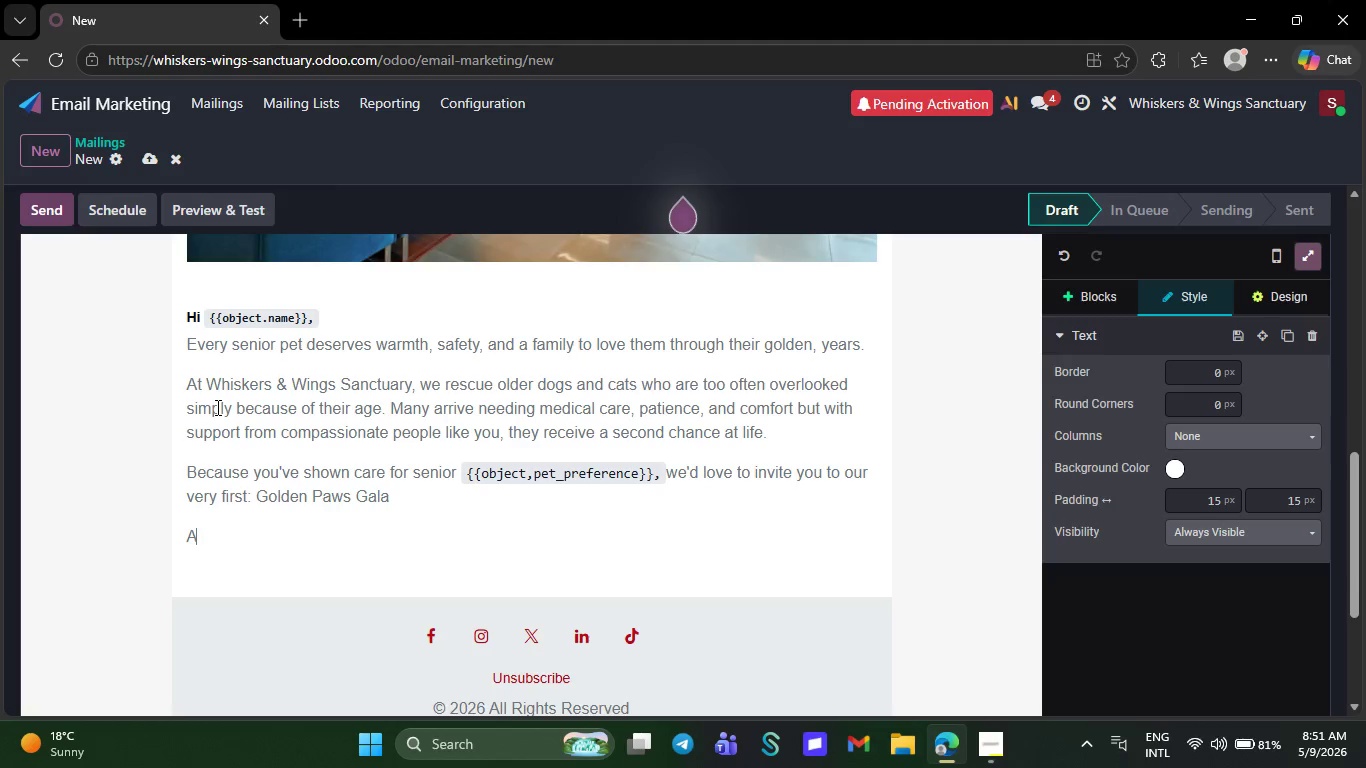 
key(CapsLock)
 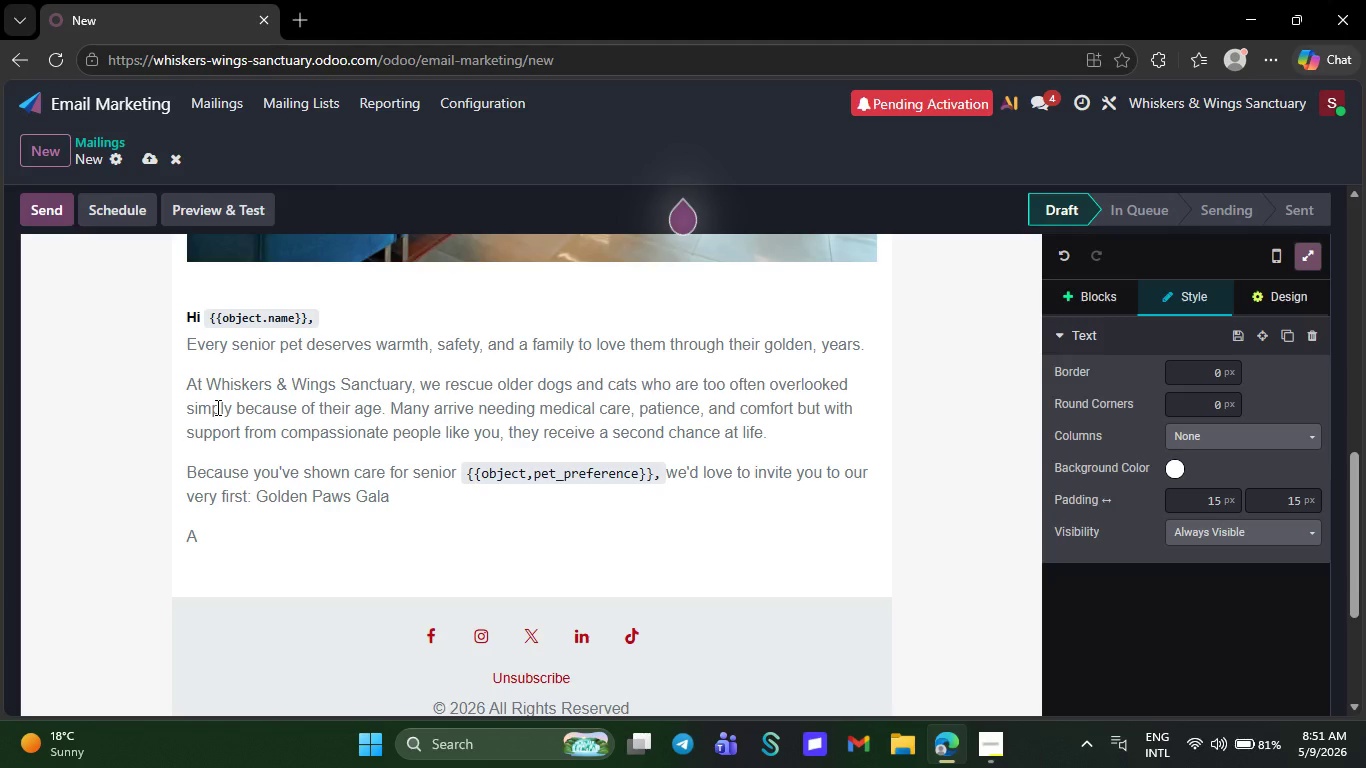 
key(N)
 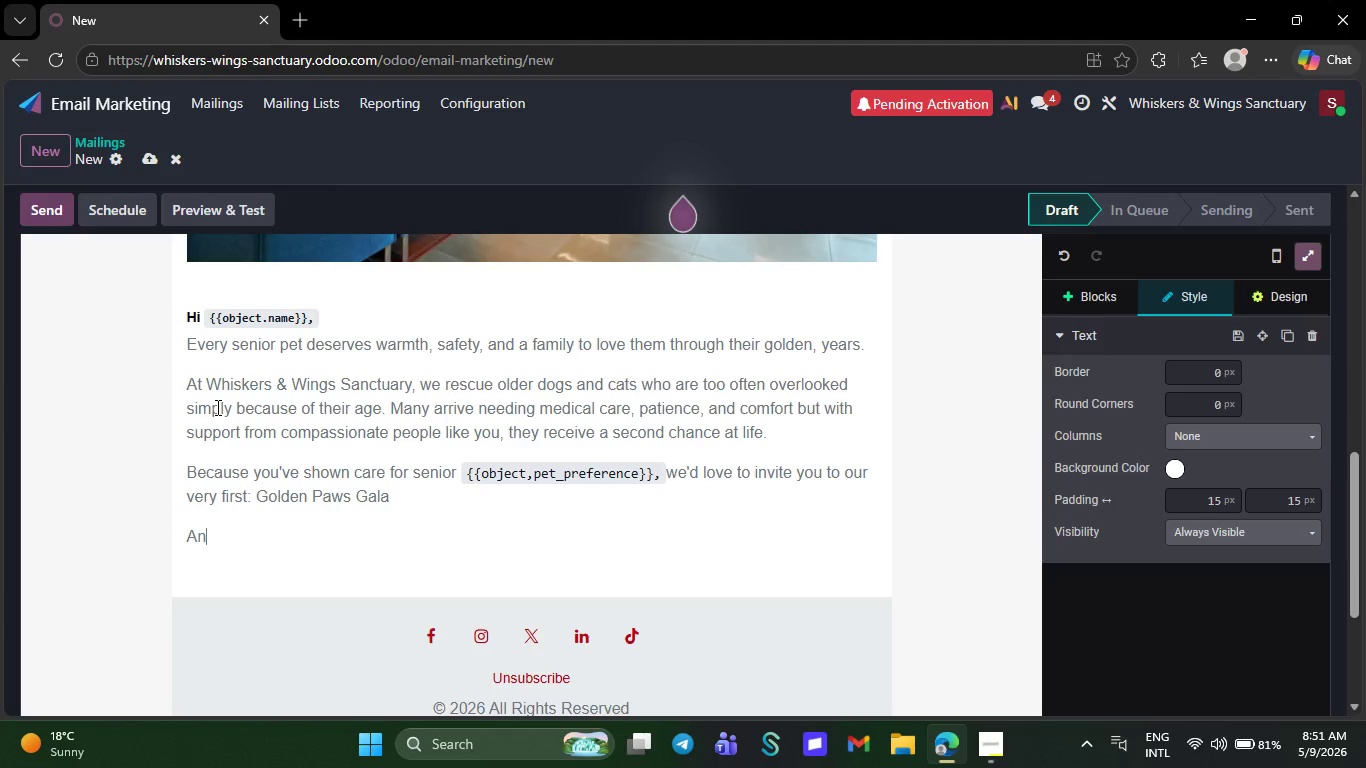 
key(Space)
 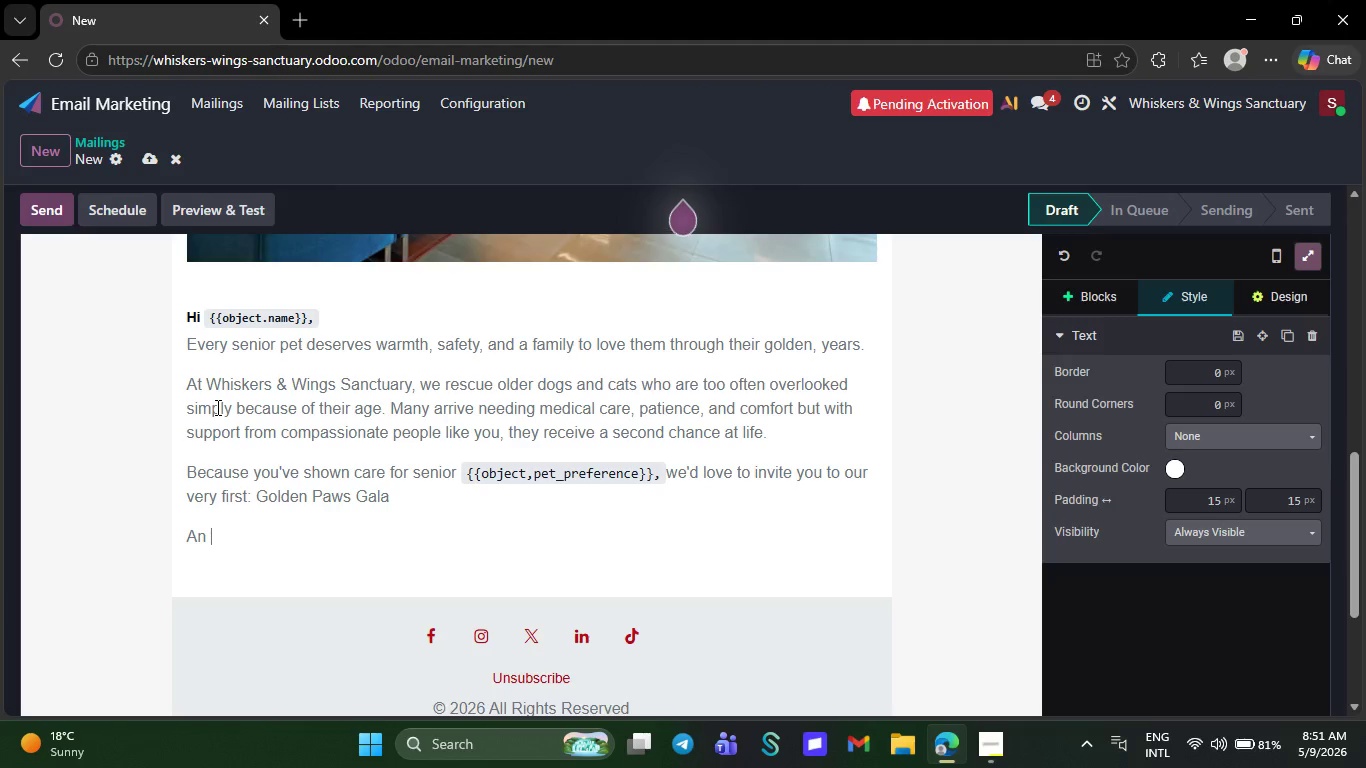 
type(un)
 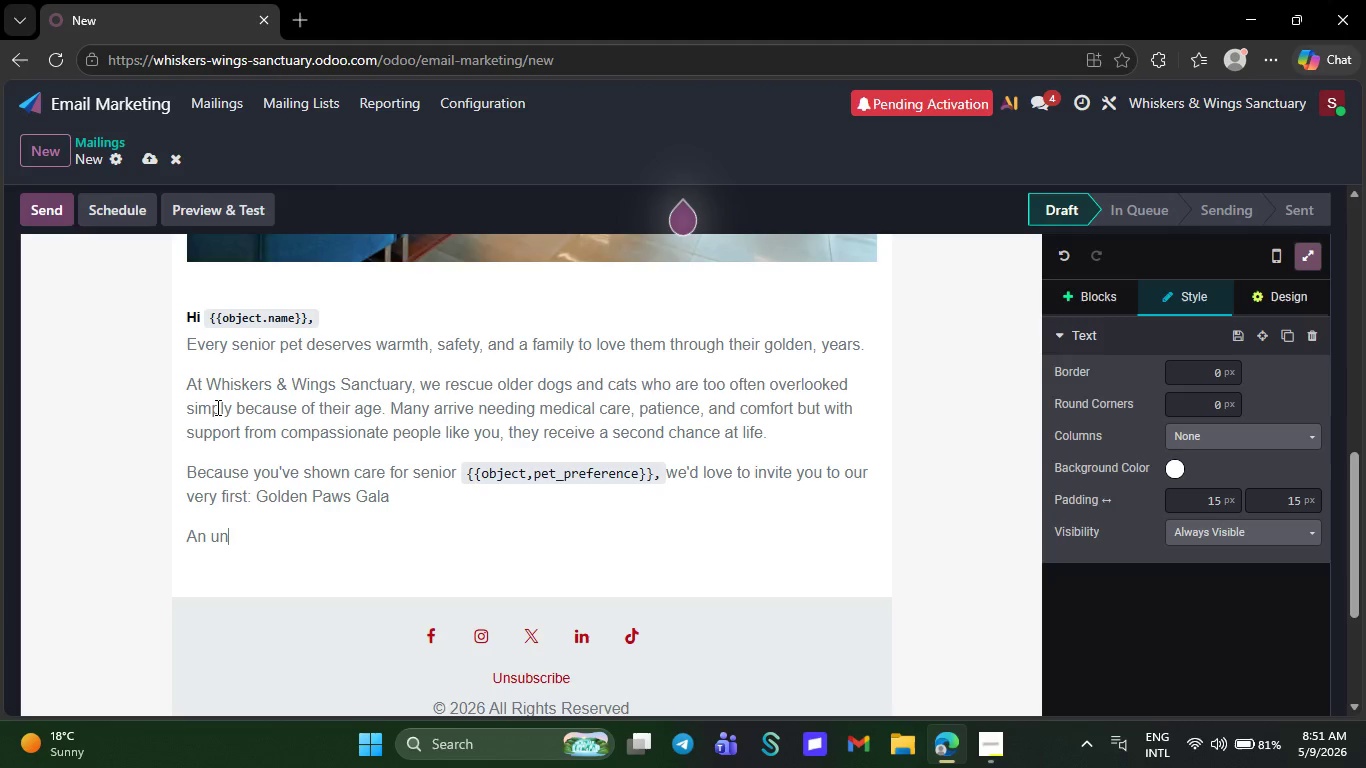 
type(fo)
key(Backspace)
key(Backspace)
type(f)
 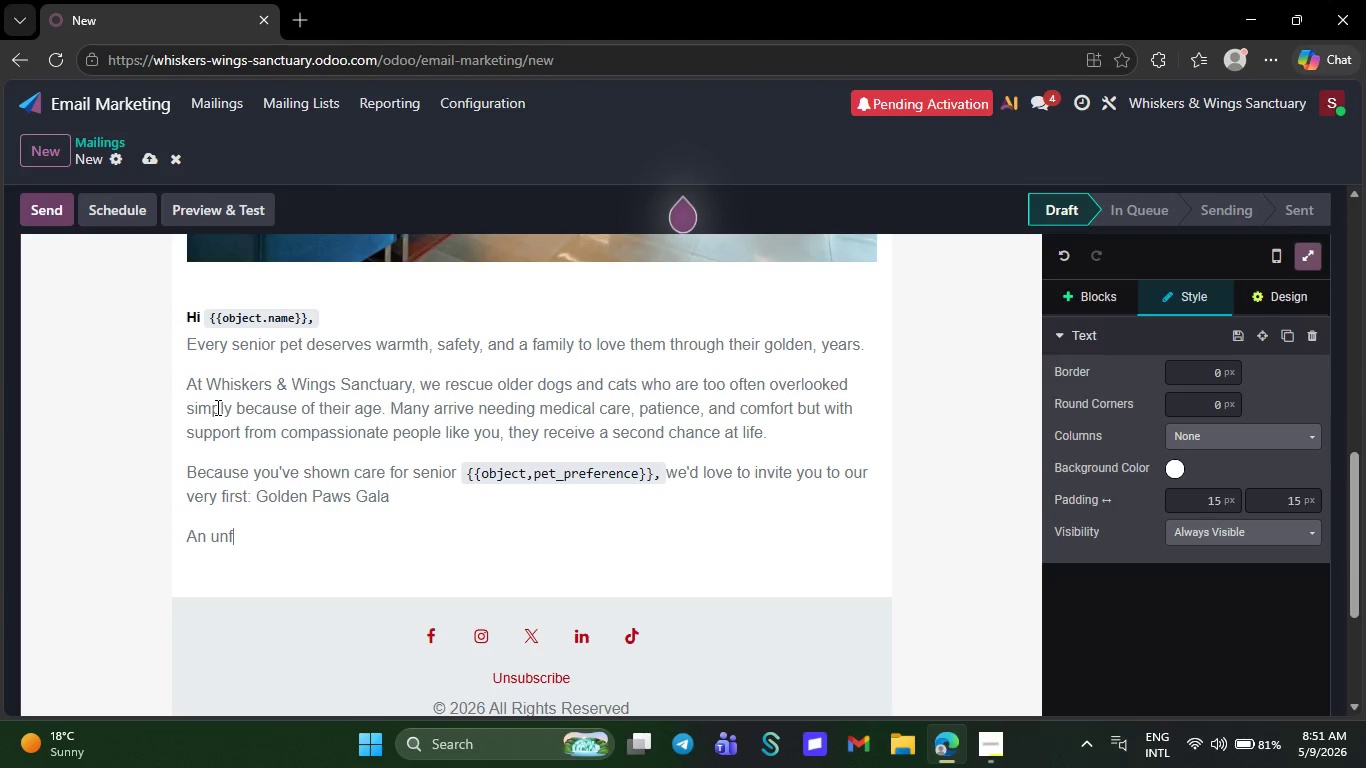 
hold_key(key=O, duration=0.33)
 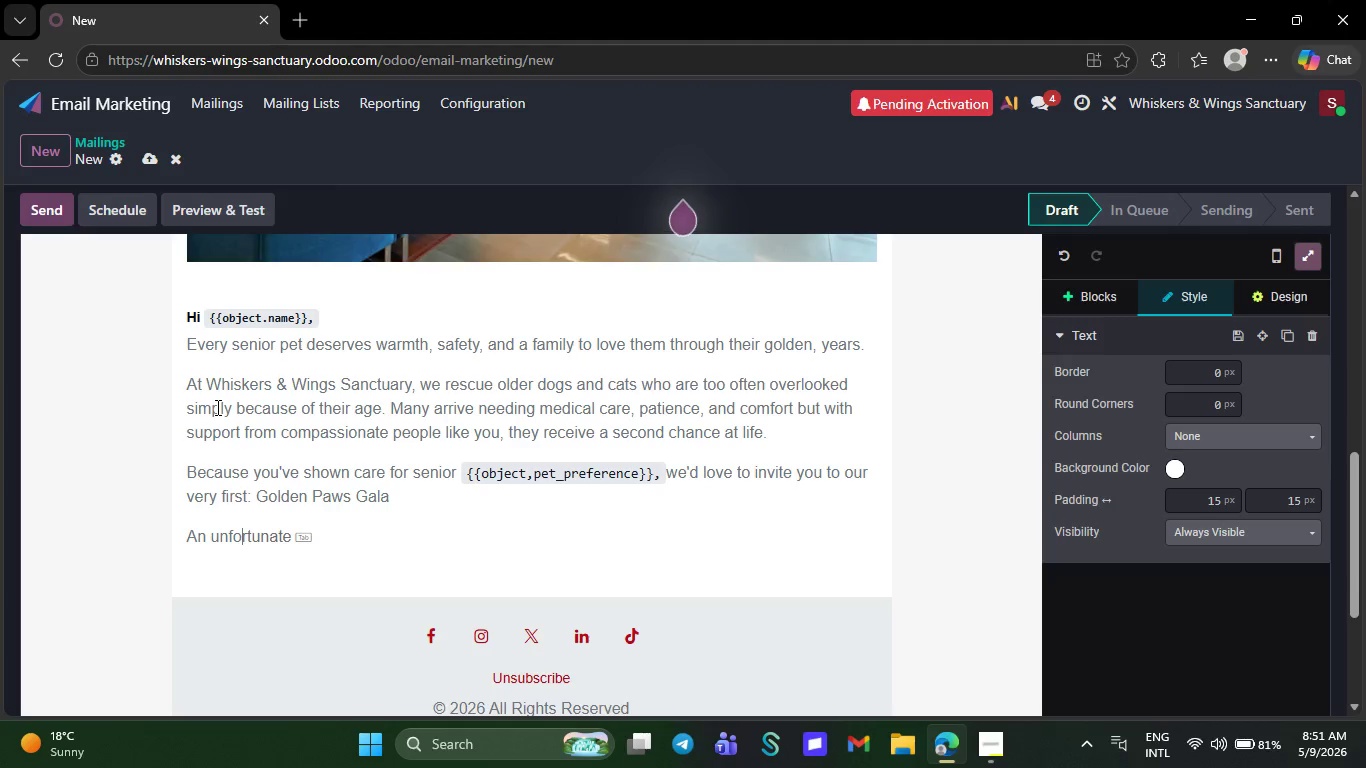 
key(Control+ControlLeft)
 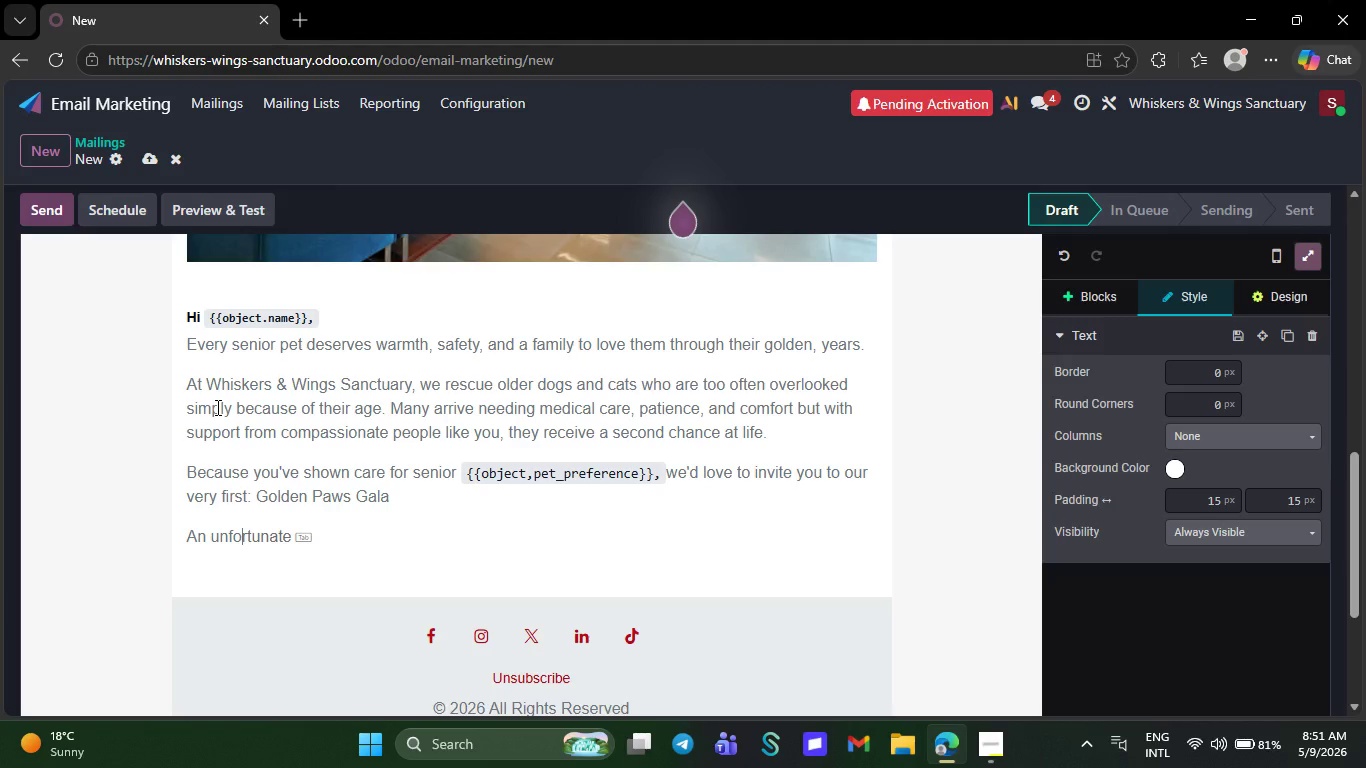 
key(Control+R)
 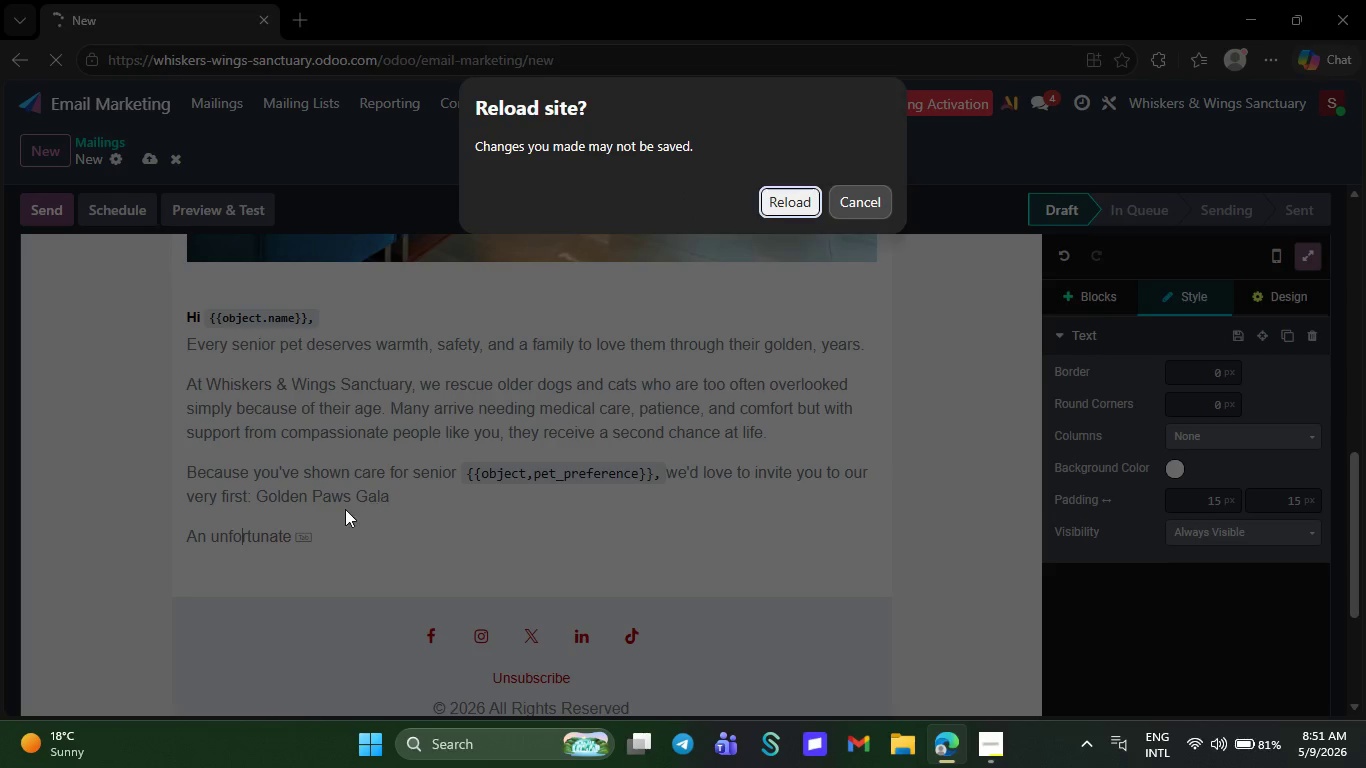 
left_click([320, 520])
 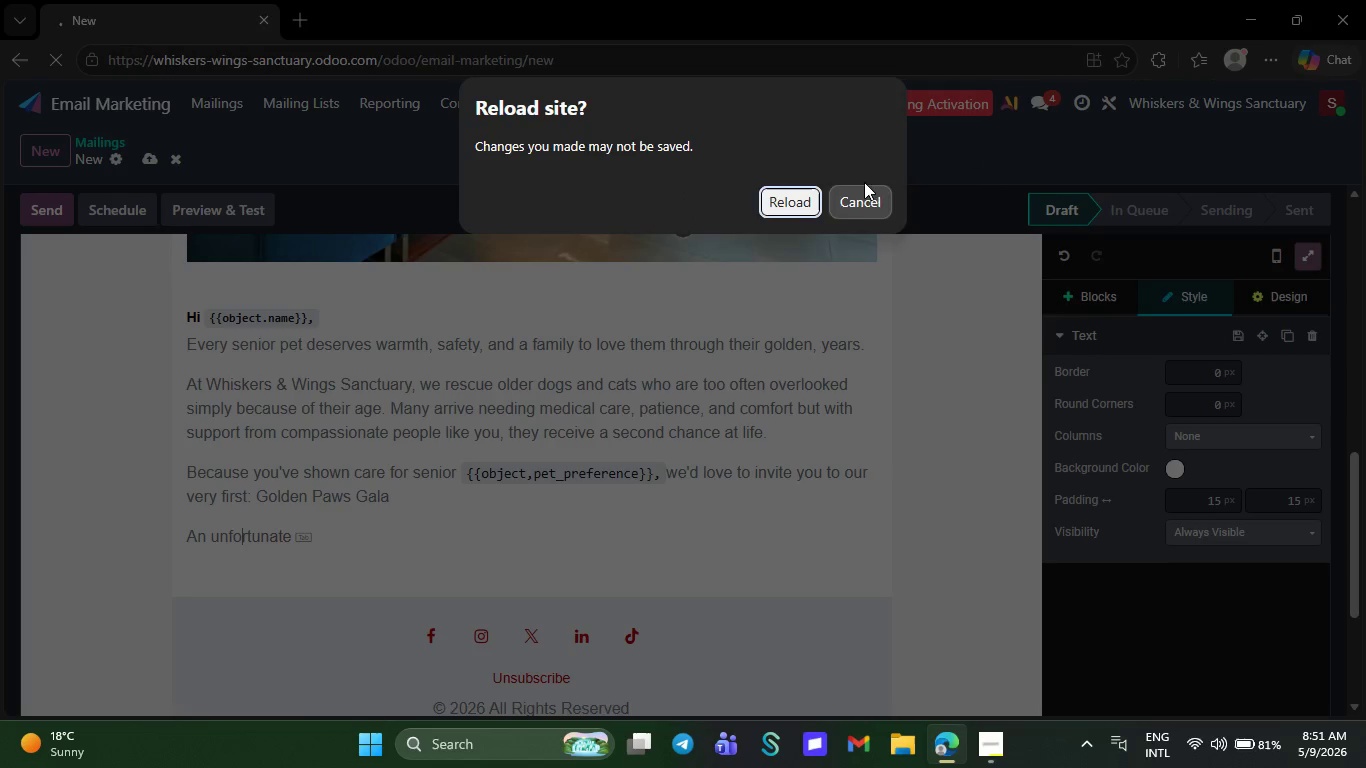 
left_click([860, 200])
 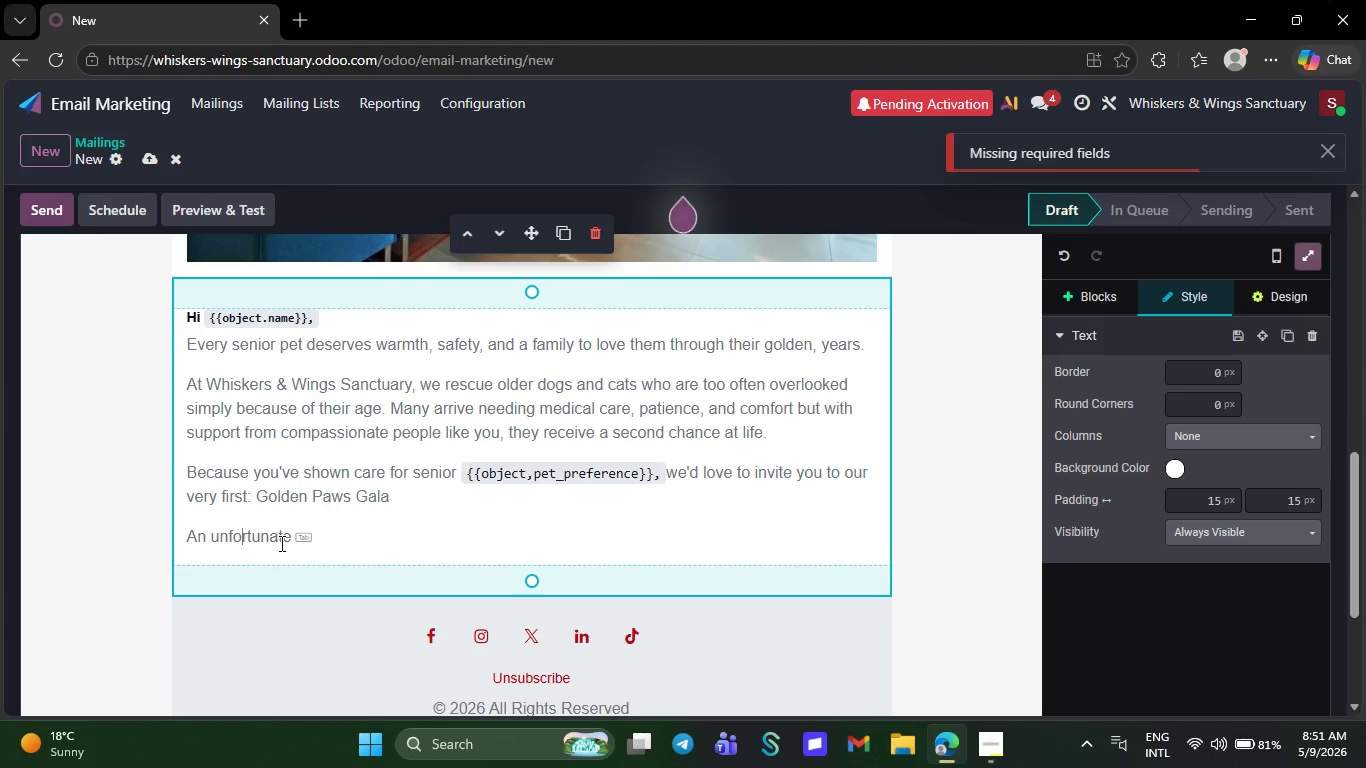 
key(R)
 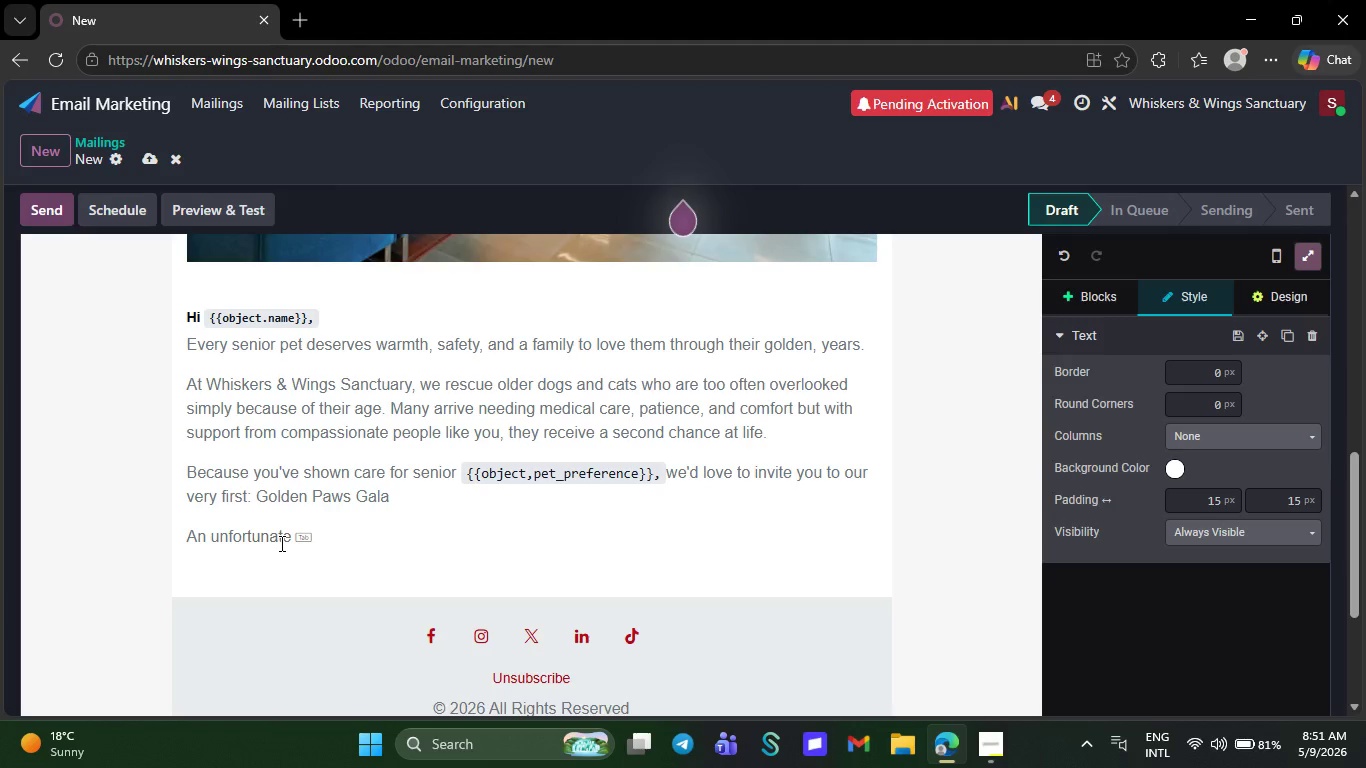 
wait(7.89)
 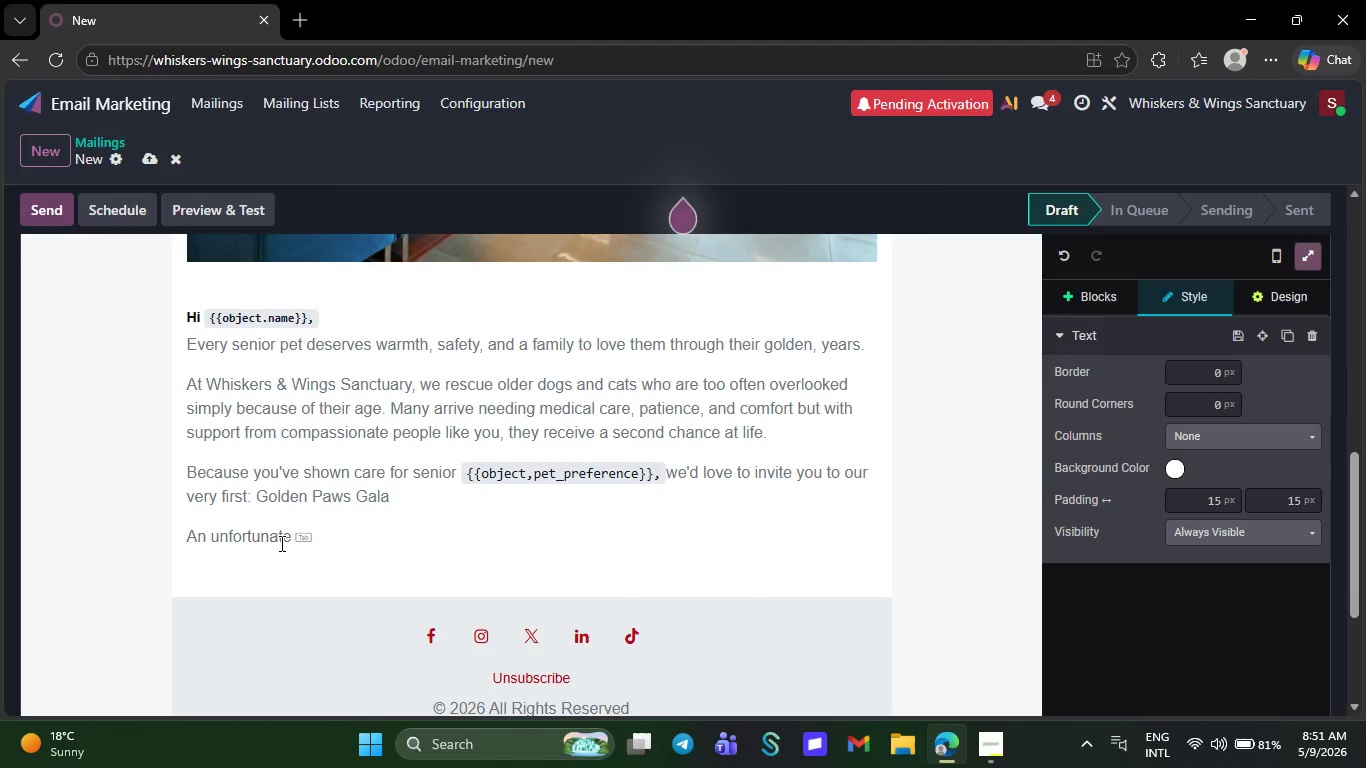 
type(gettable evening celebrating )
 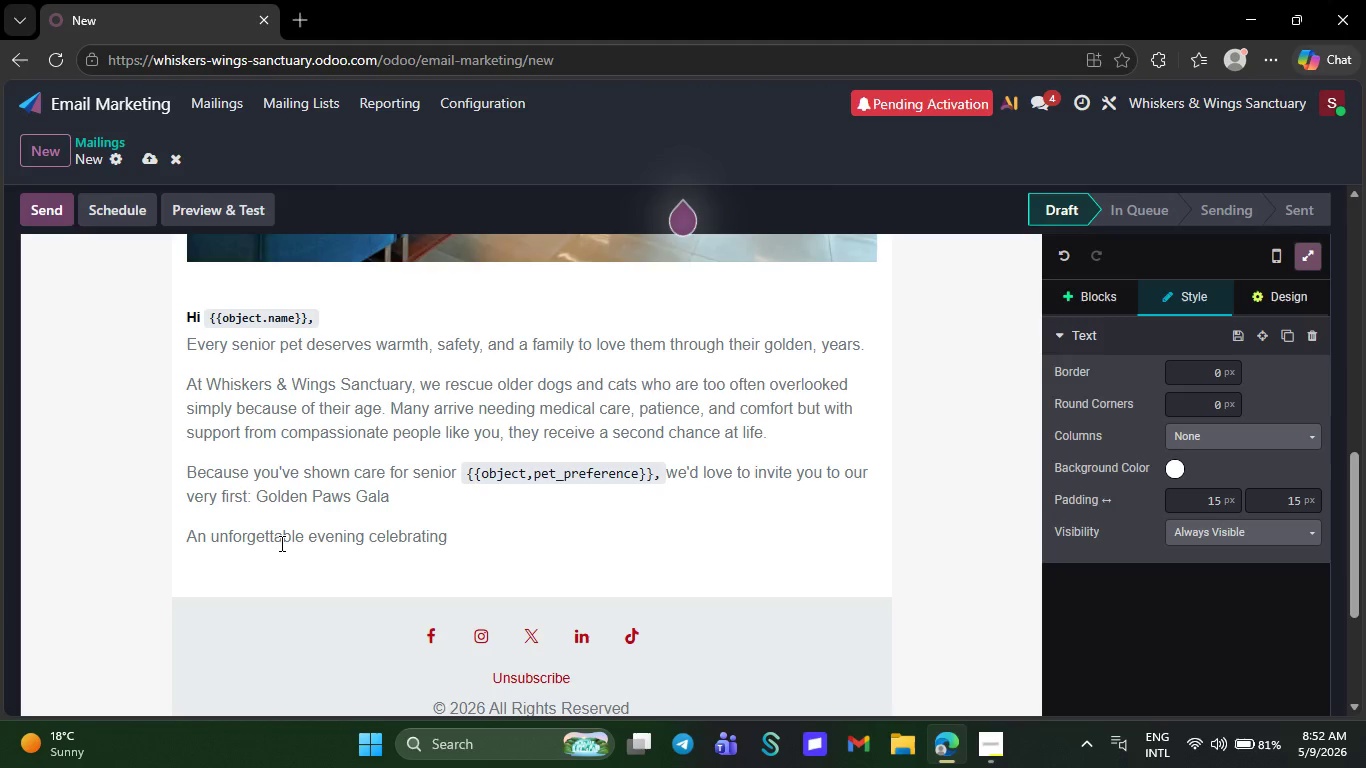 
type(resc)
 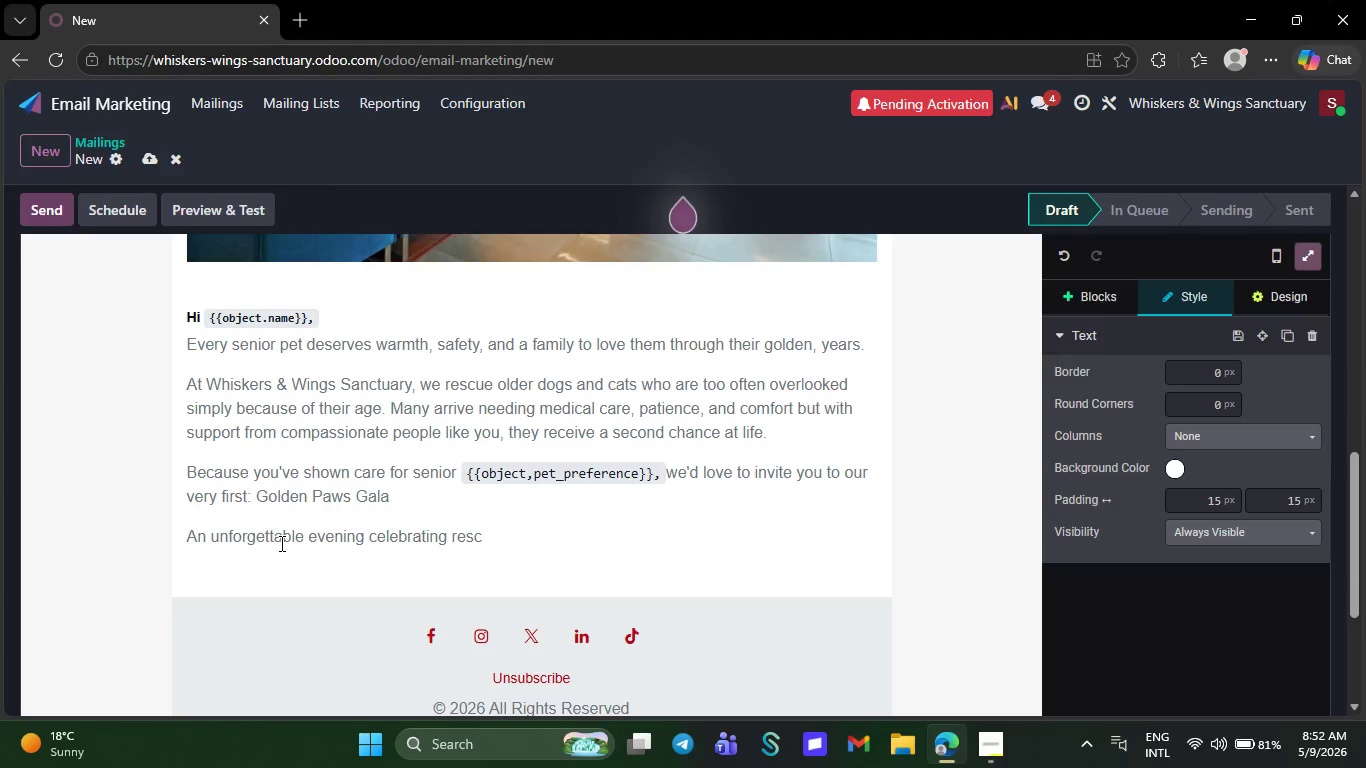 
type(ue stories, )
 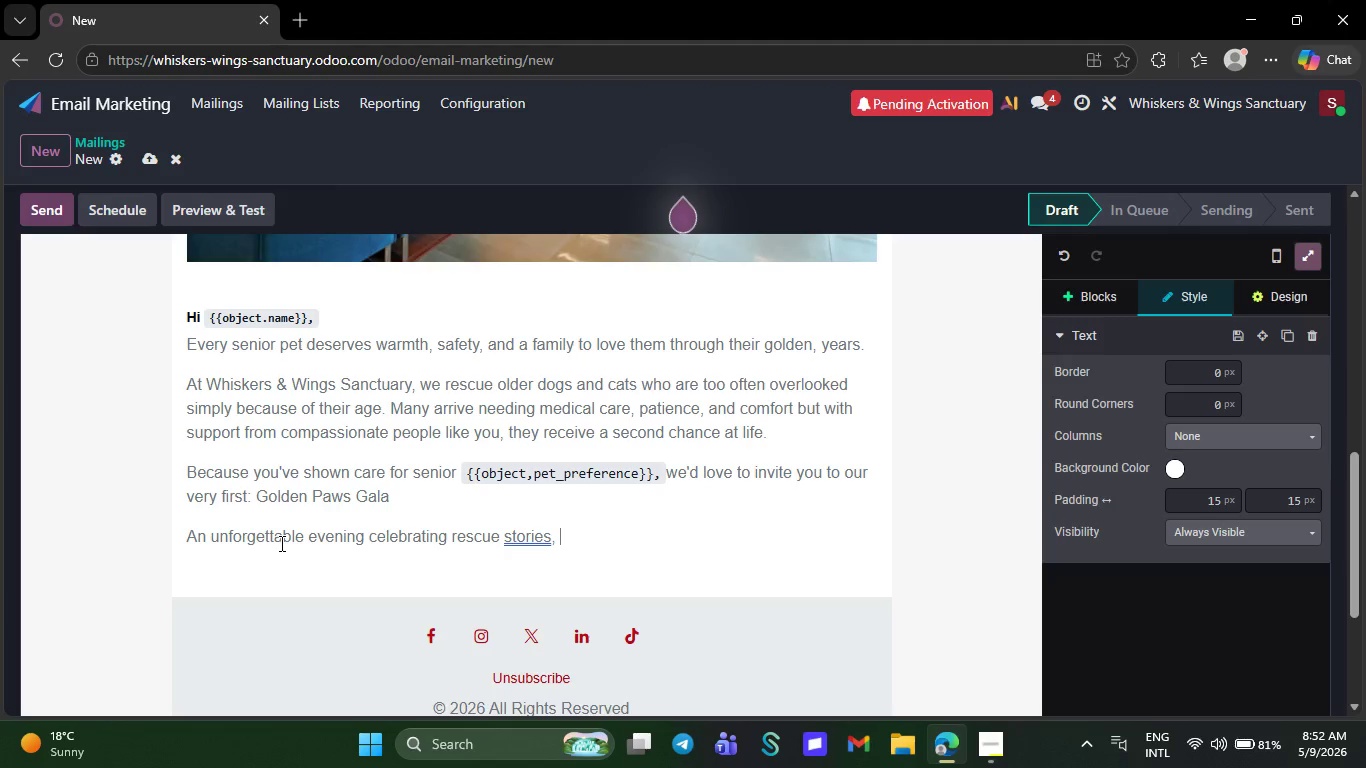 
wait(7.41)
 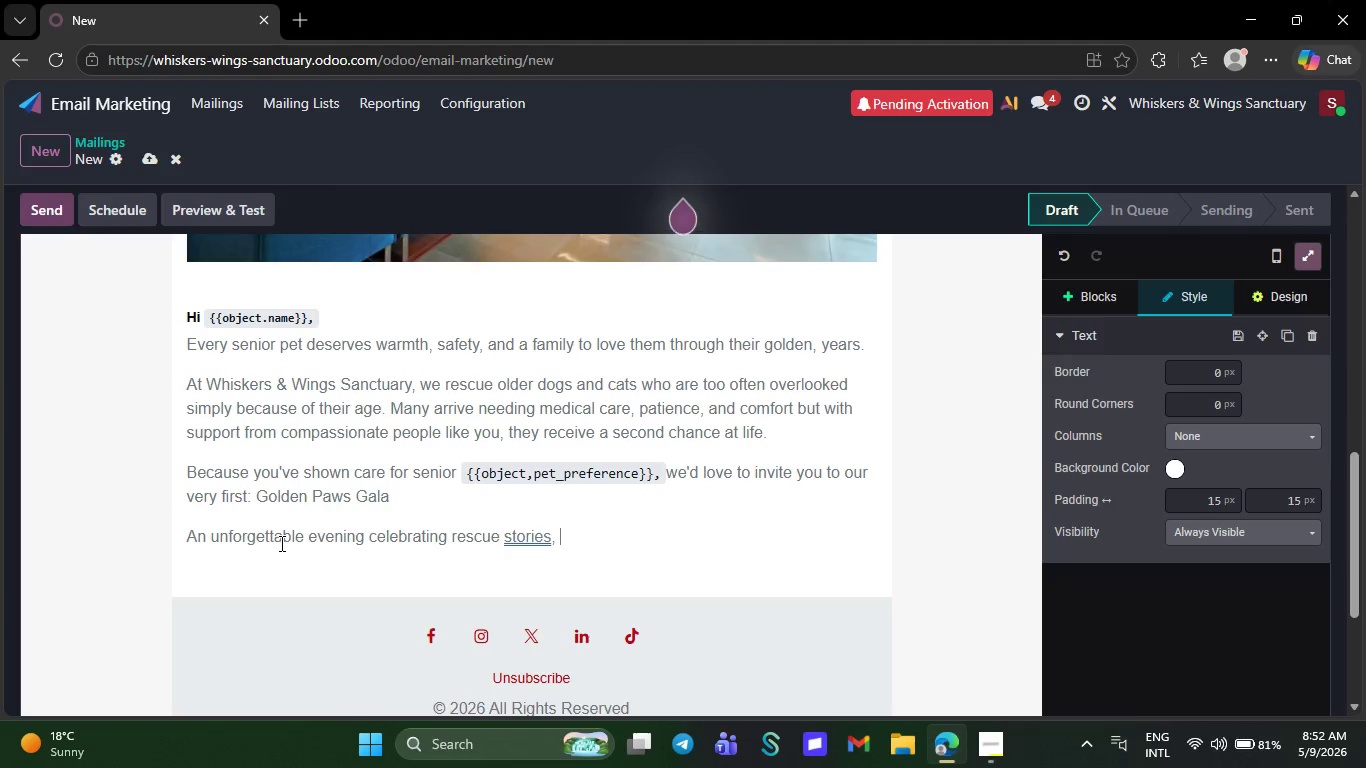 
type(community impact)
 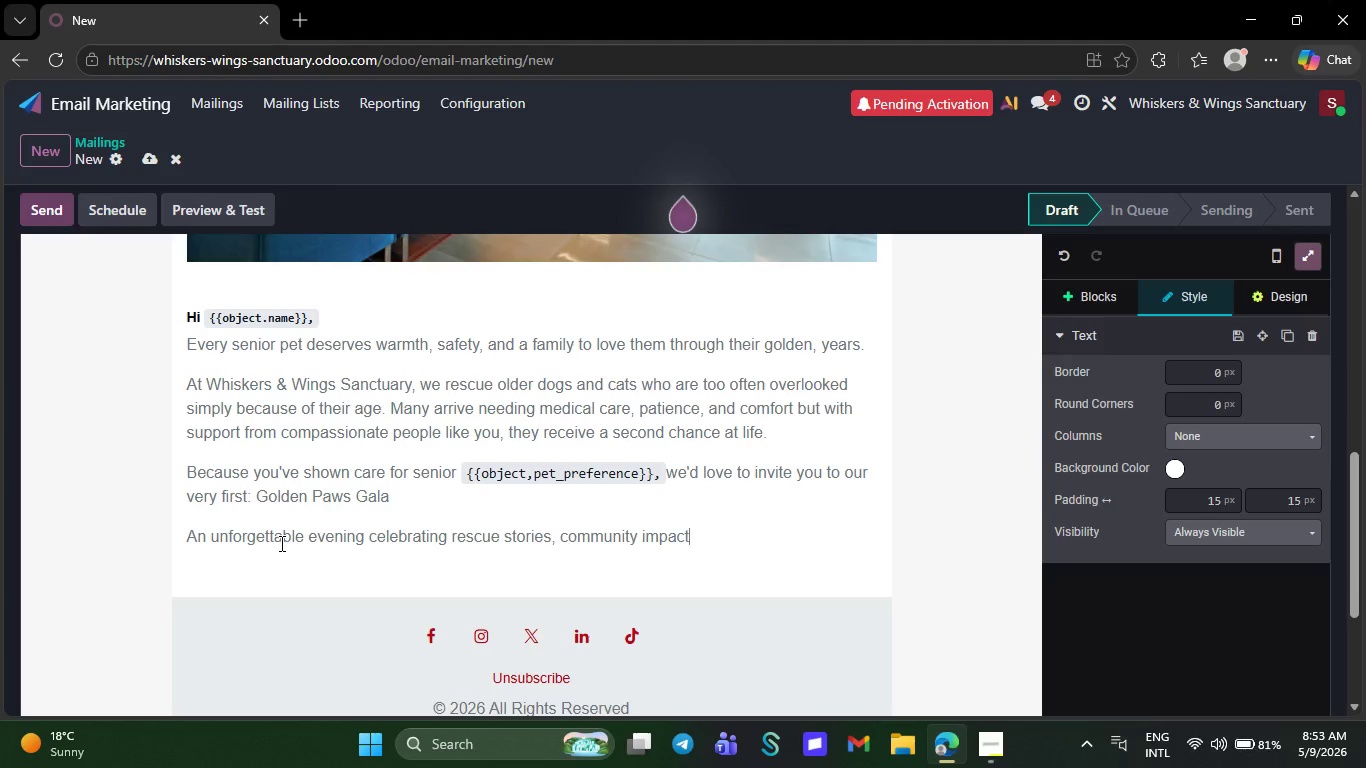 
key(Comma)
 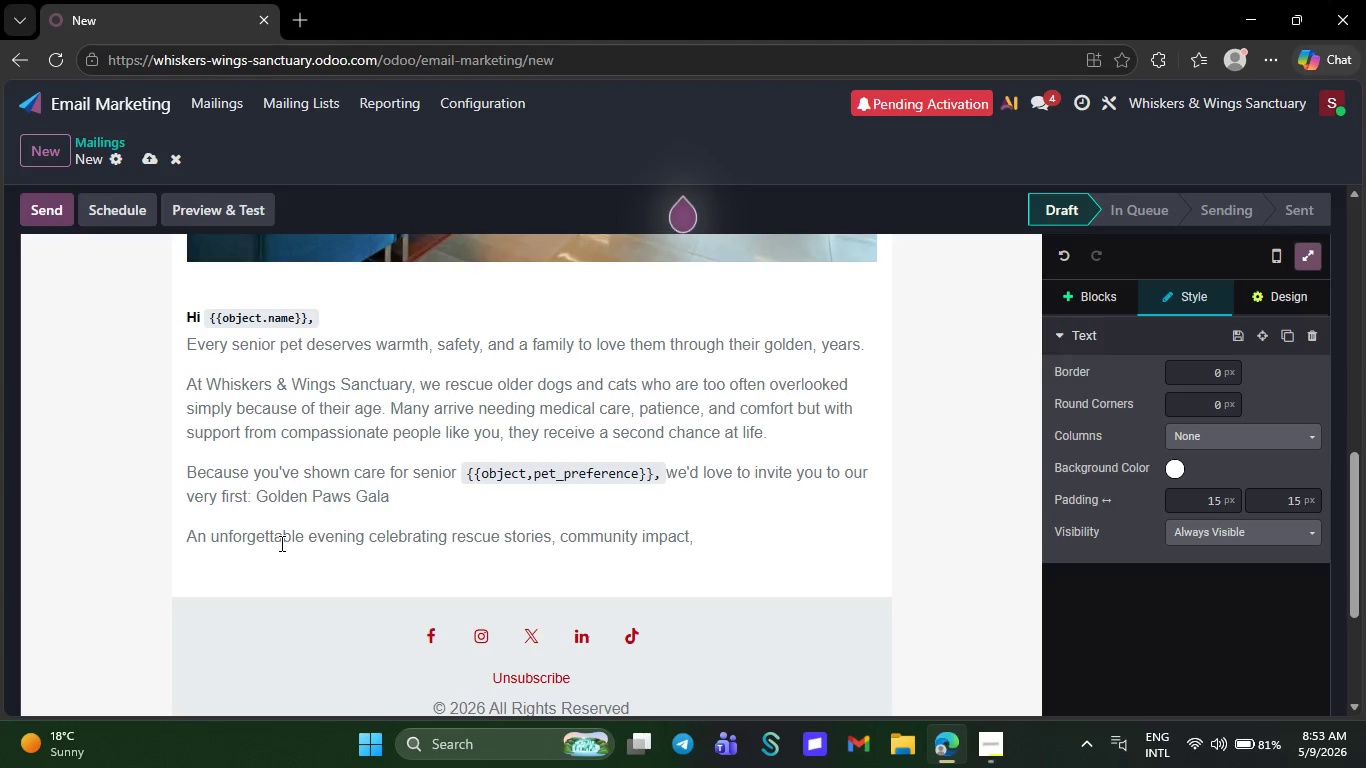 
key(Space)
 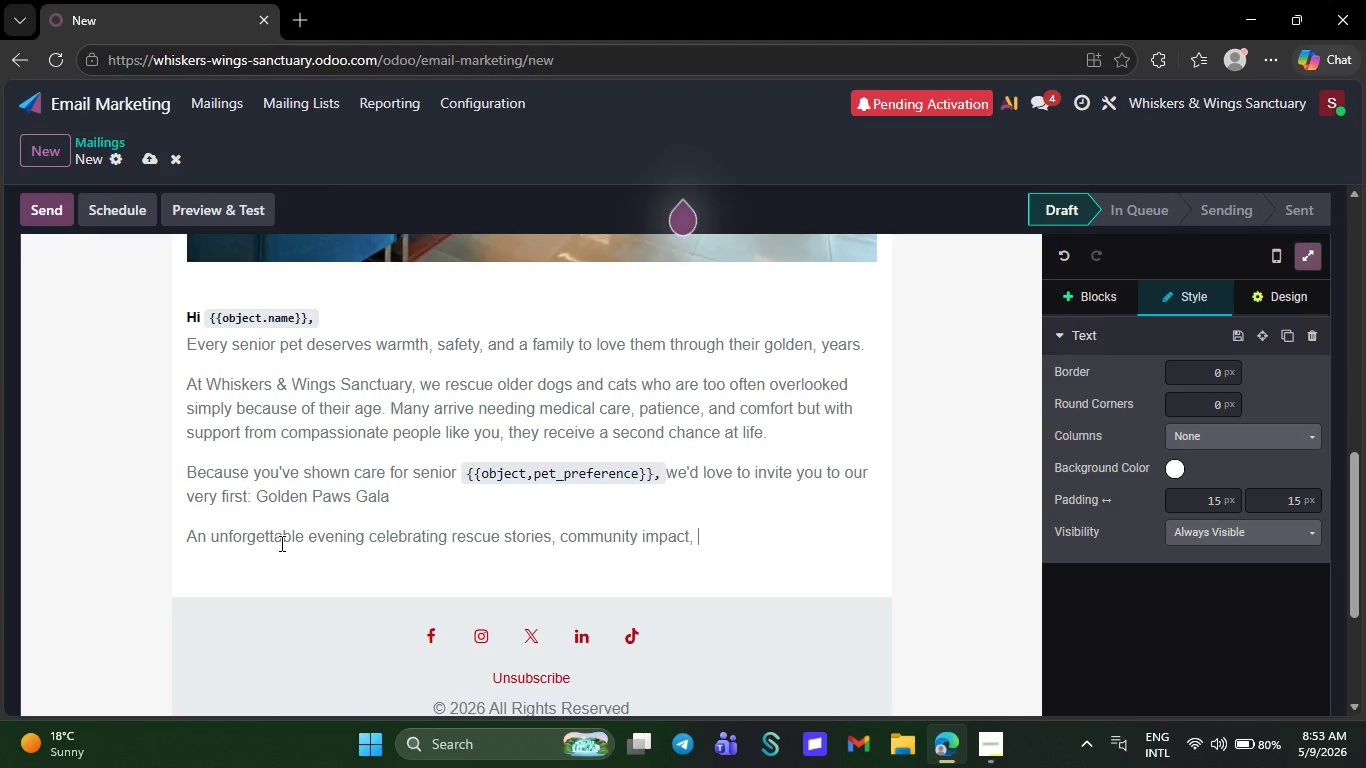 
type(and the )
 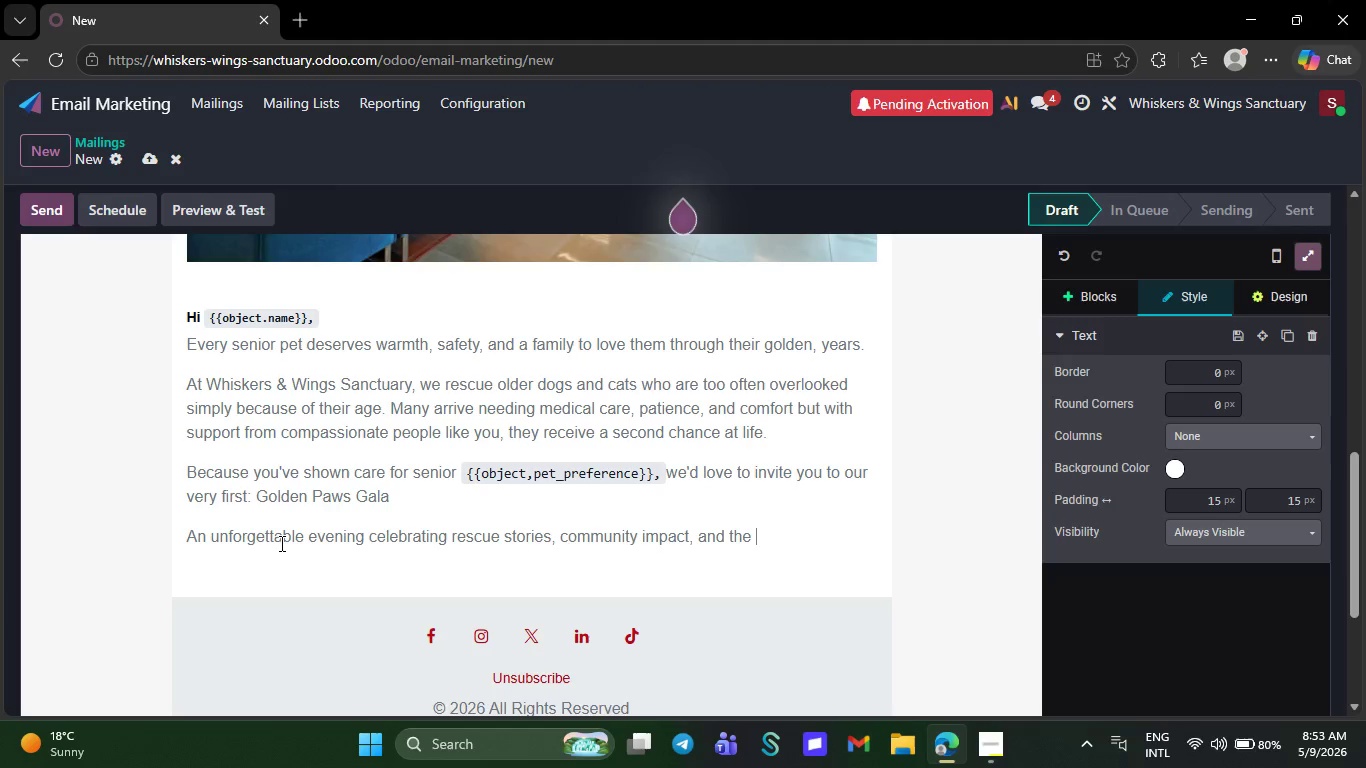 
type(livesc)
key(Backspace)
type( we)
 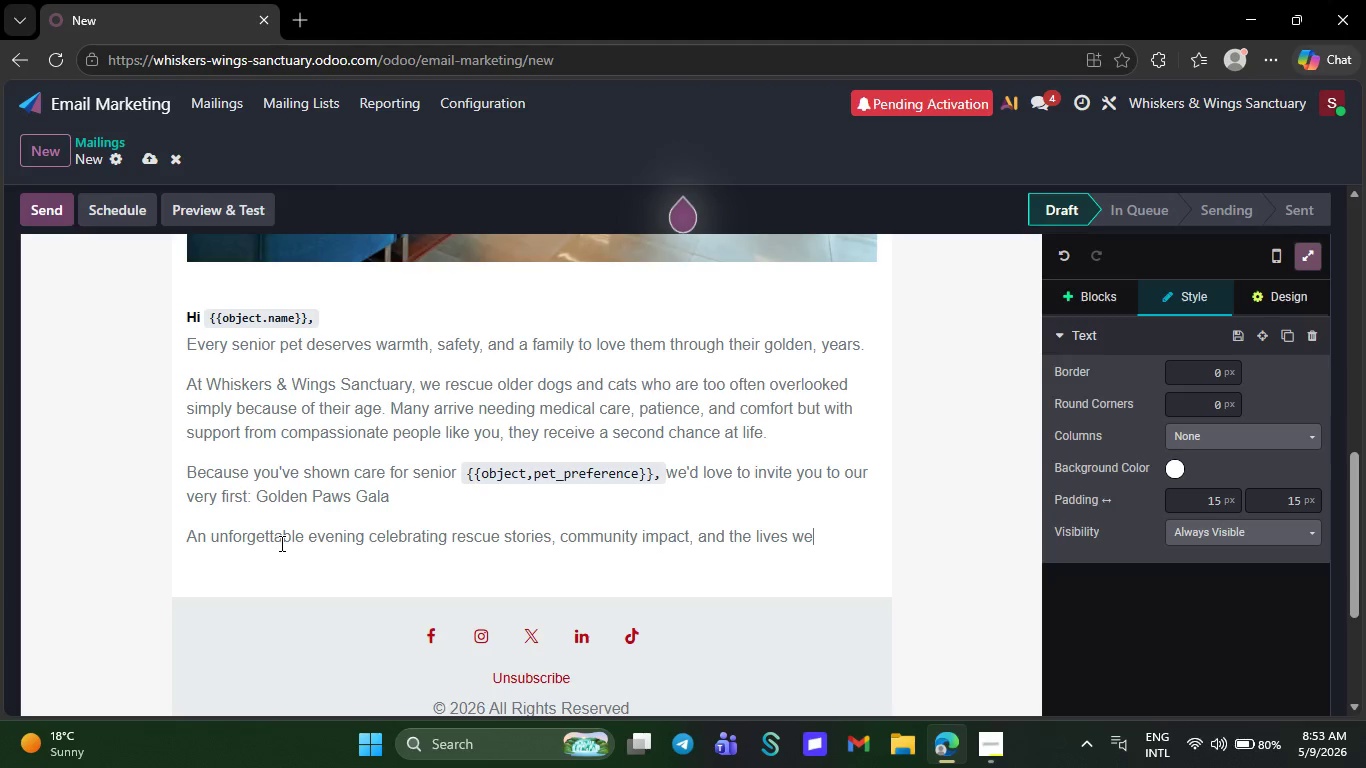 
key(Alt+AltLeft)
 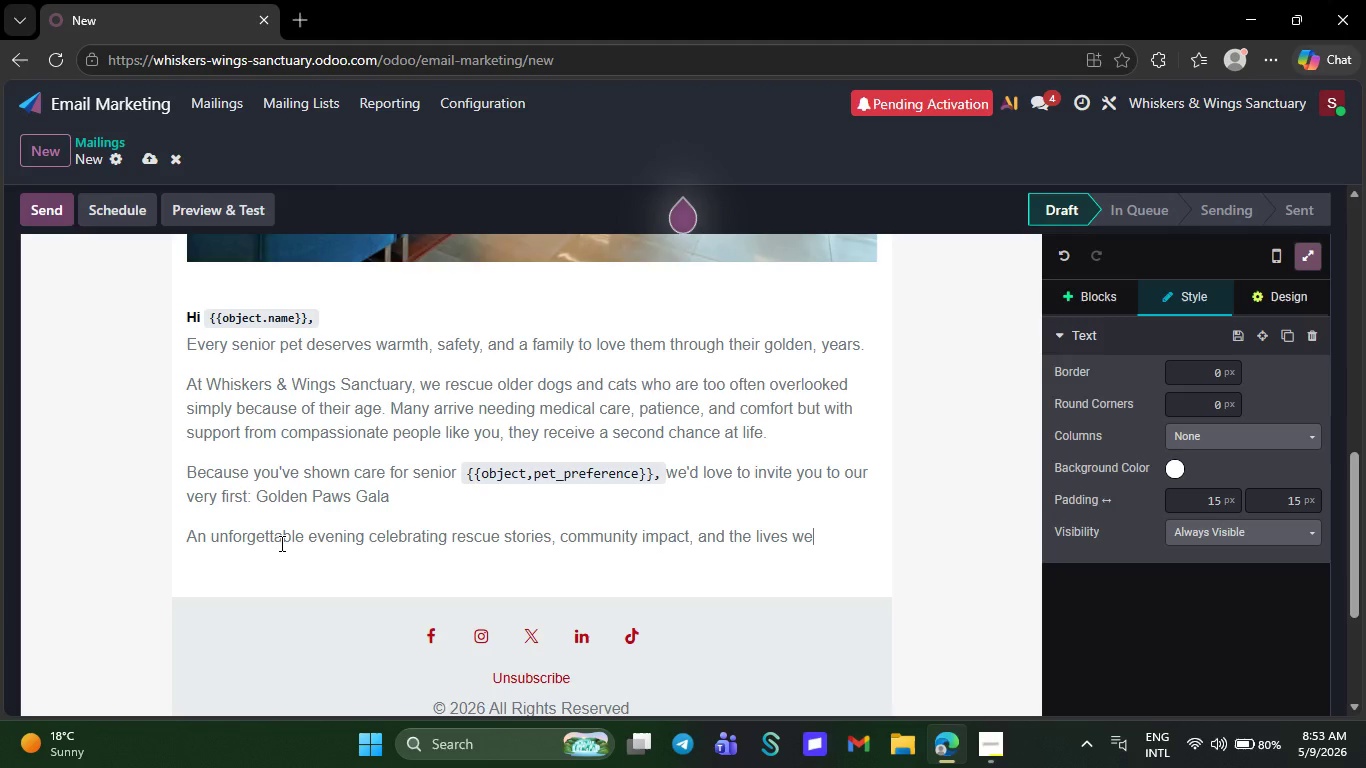 
key(Alt+AltLeft)
 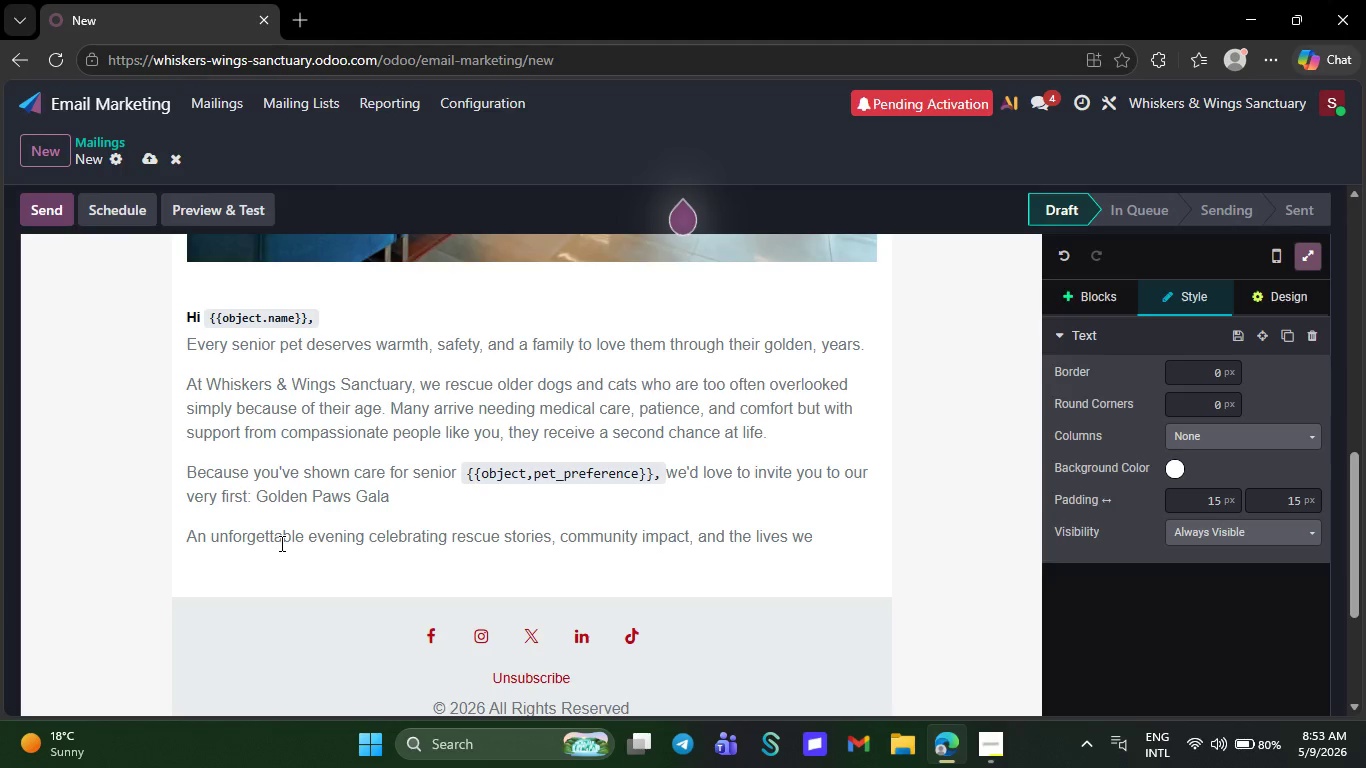 
key(Space)
 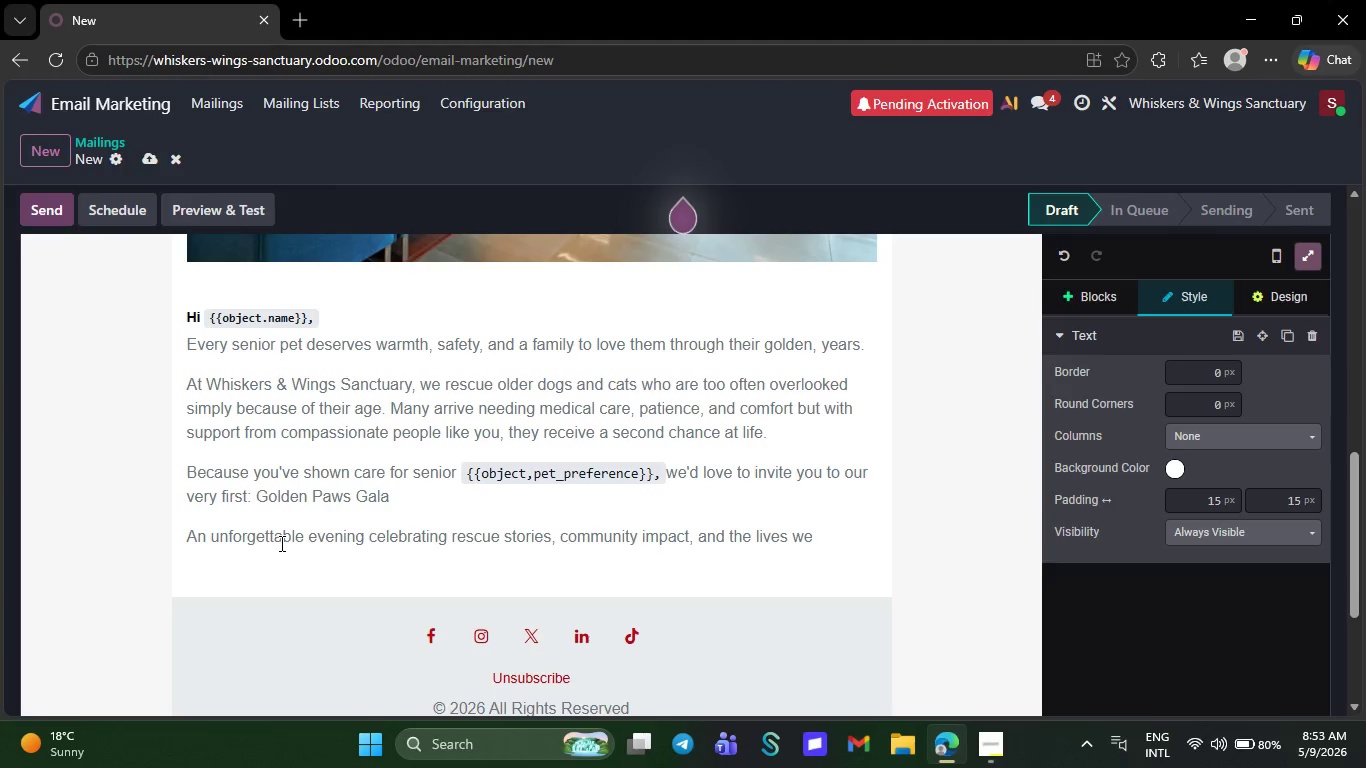 
wait(5.12)
 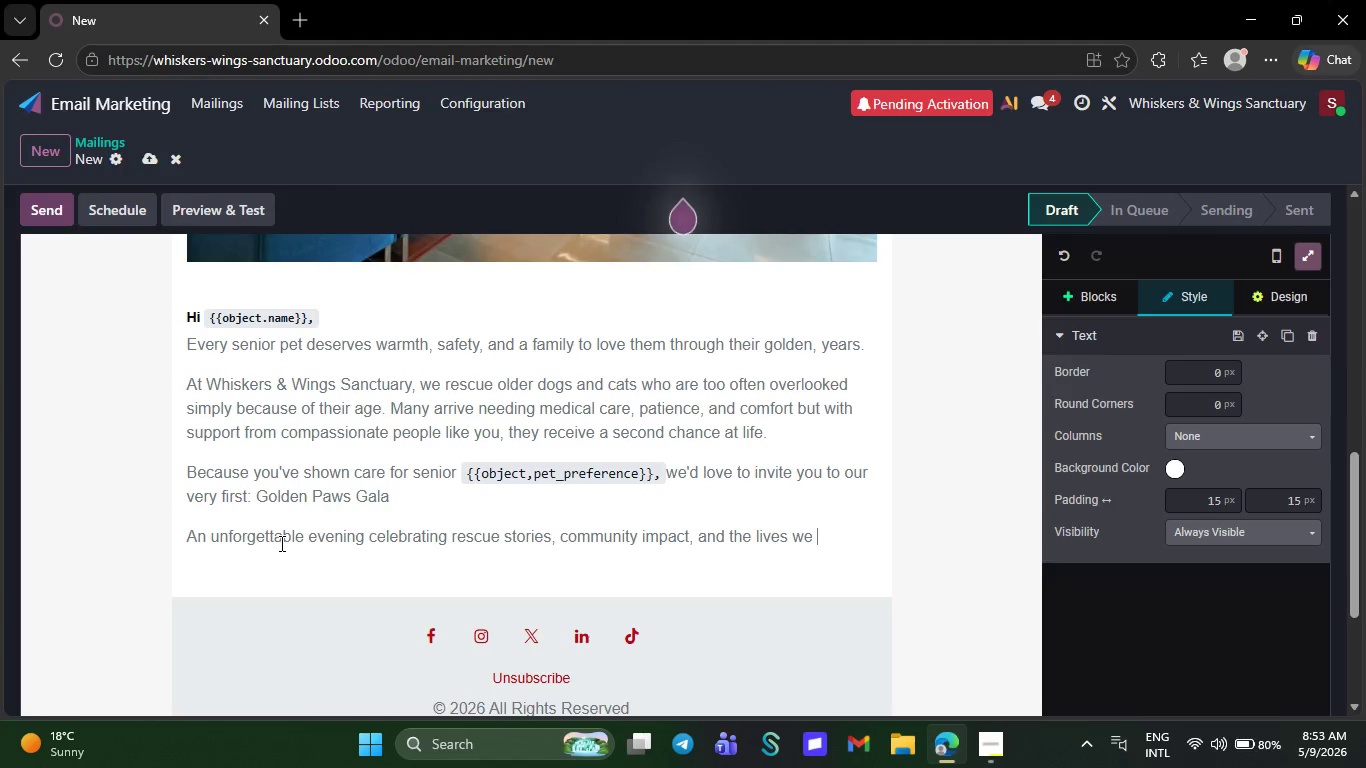 
type(can )
 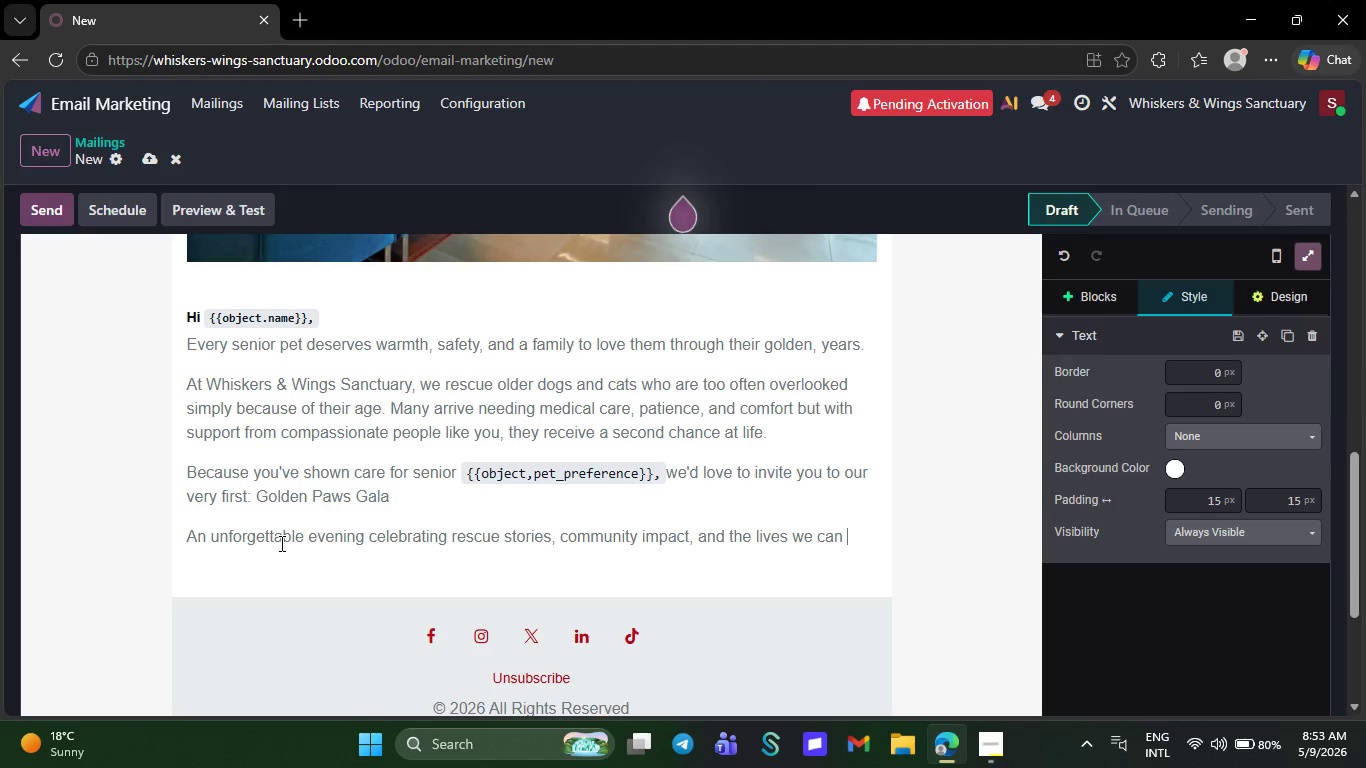 
type(save toge)
 